 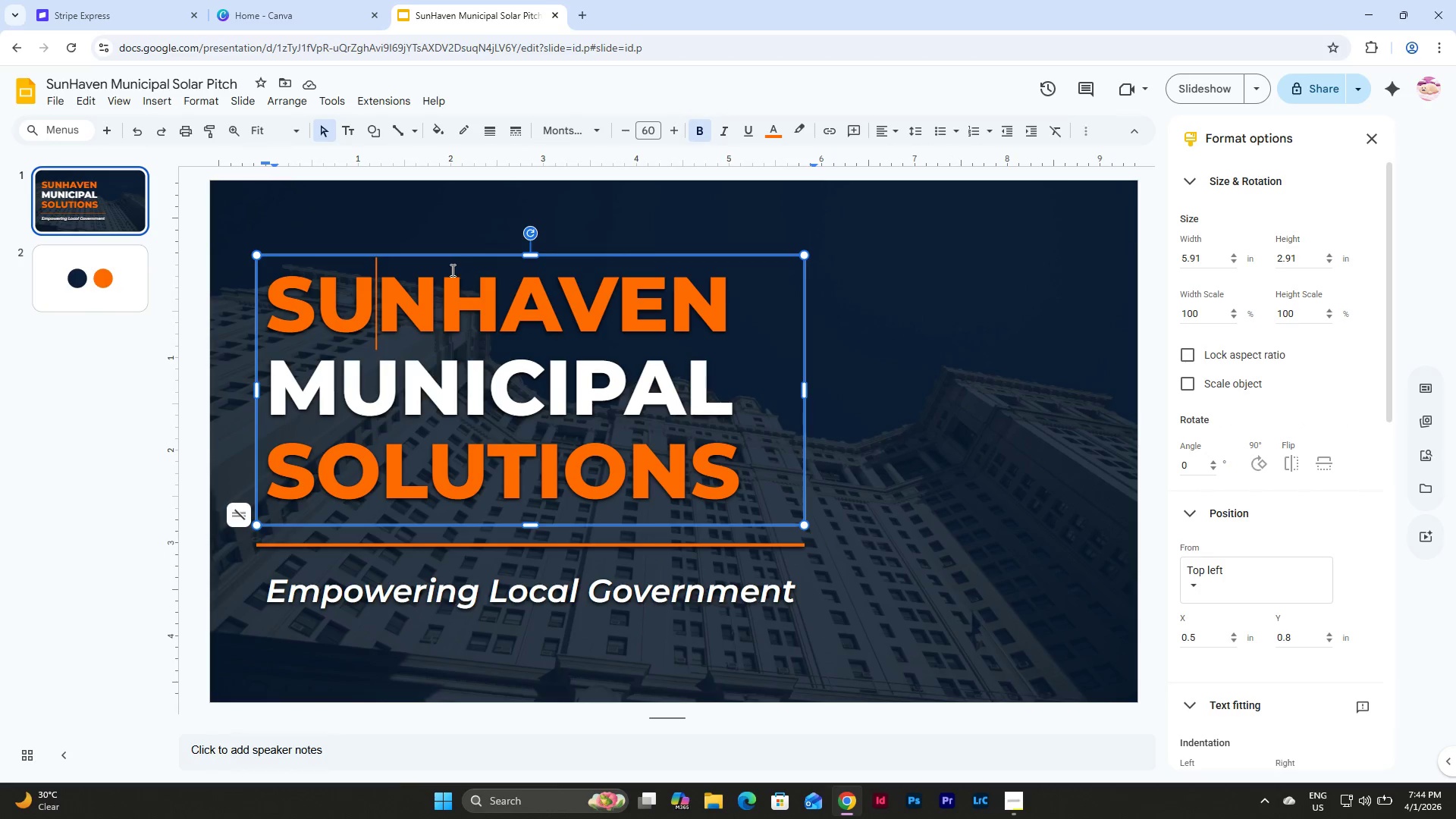 
left_click([453, 256])
 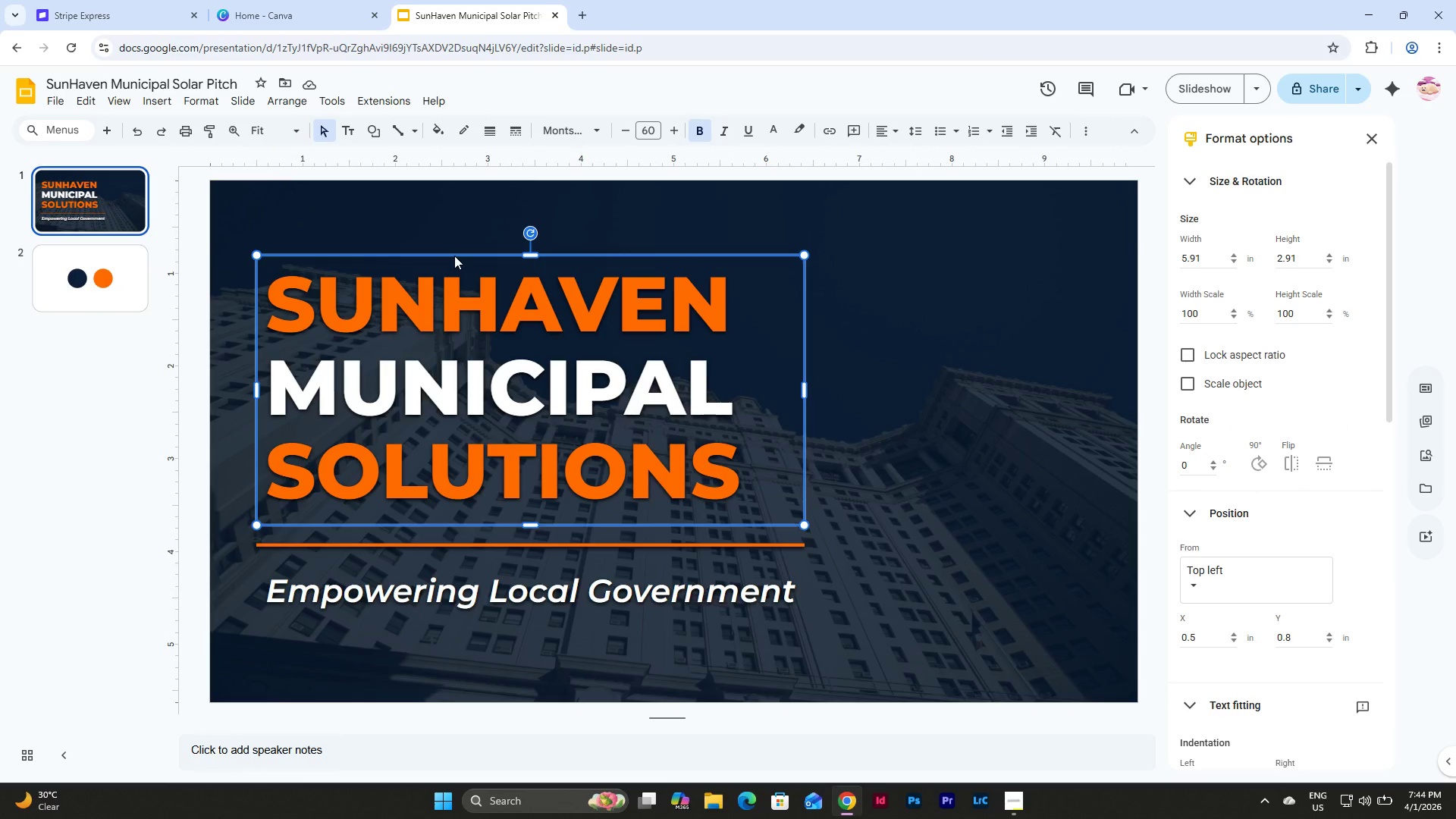 
hold_key(key=ShiftLeft, duration=1.5)
left_click([764, 550])
 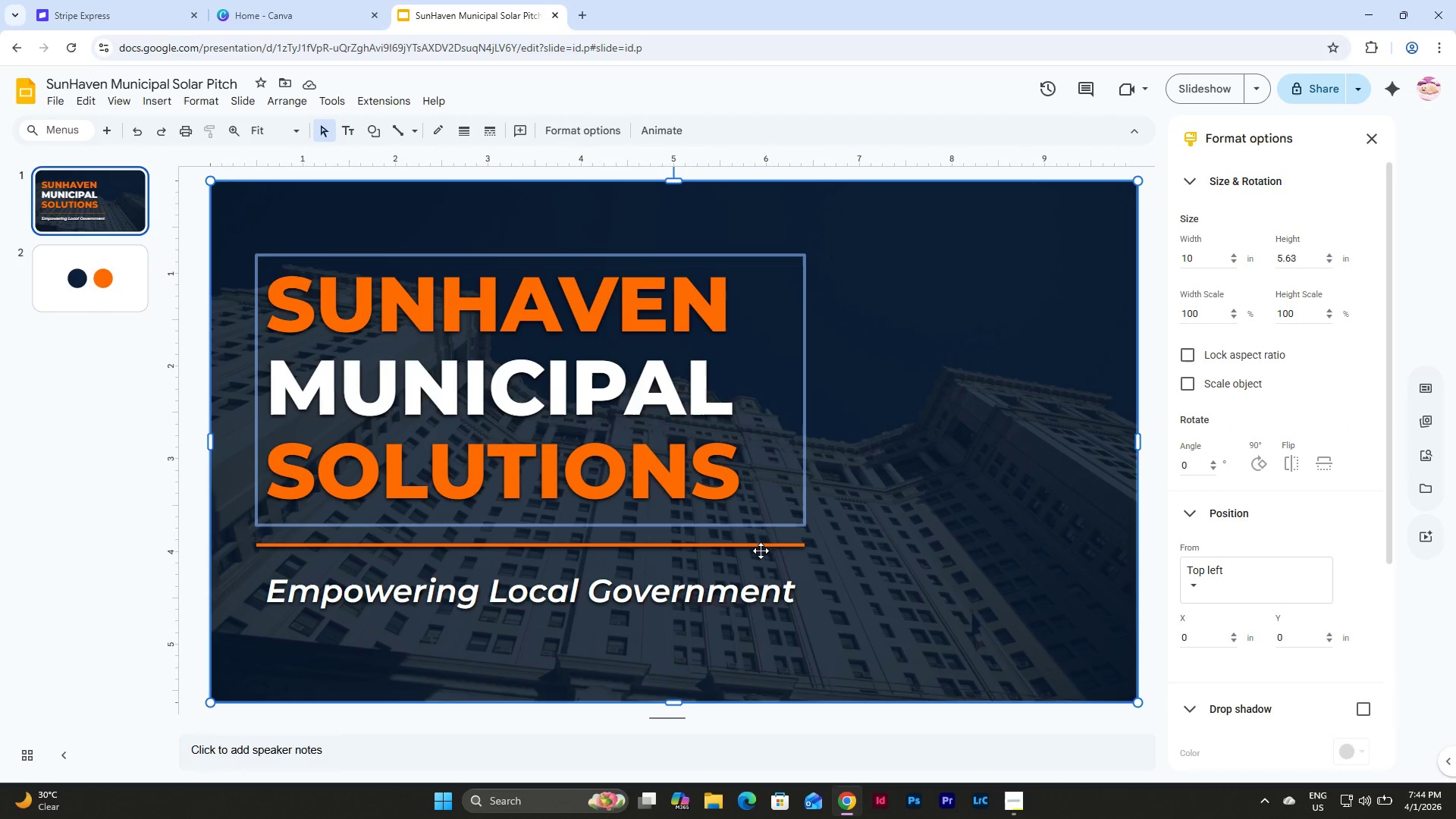 
hold_key(key=ShiftLeft, duration=0.52)
left_click([758, 548])
 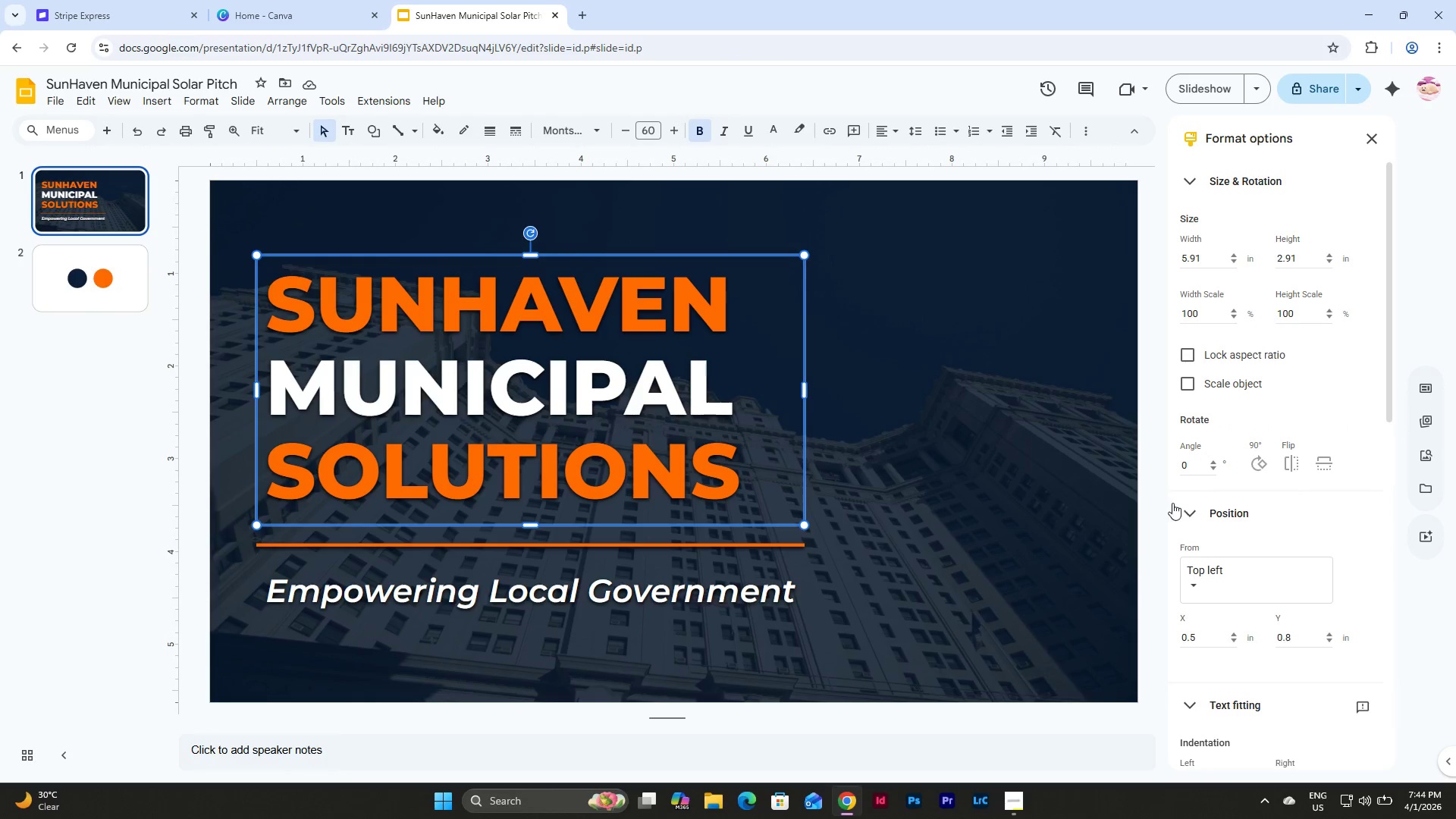 
left_click([1148, 502])
 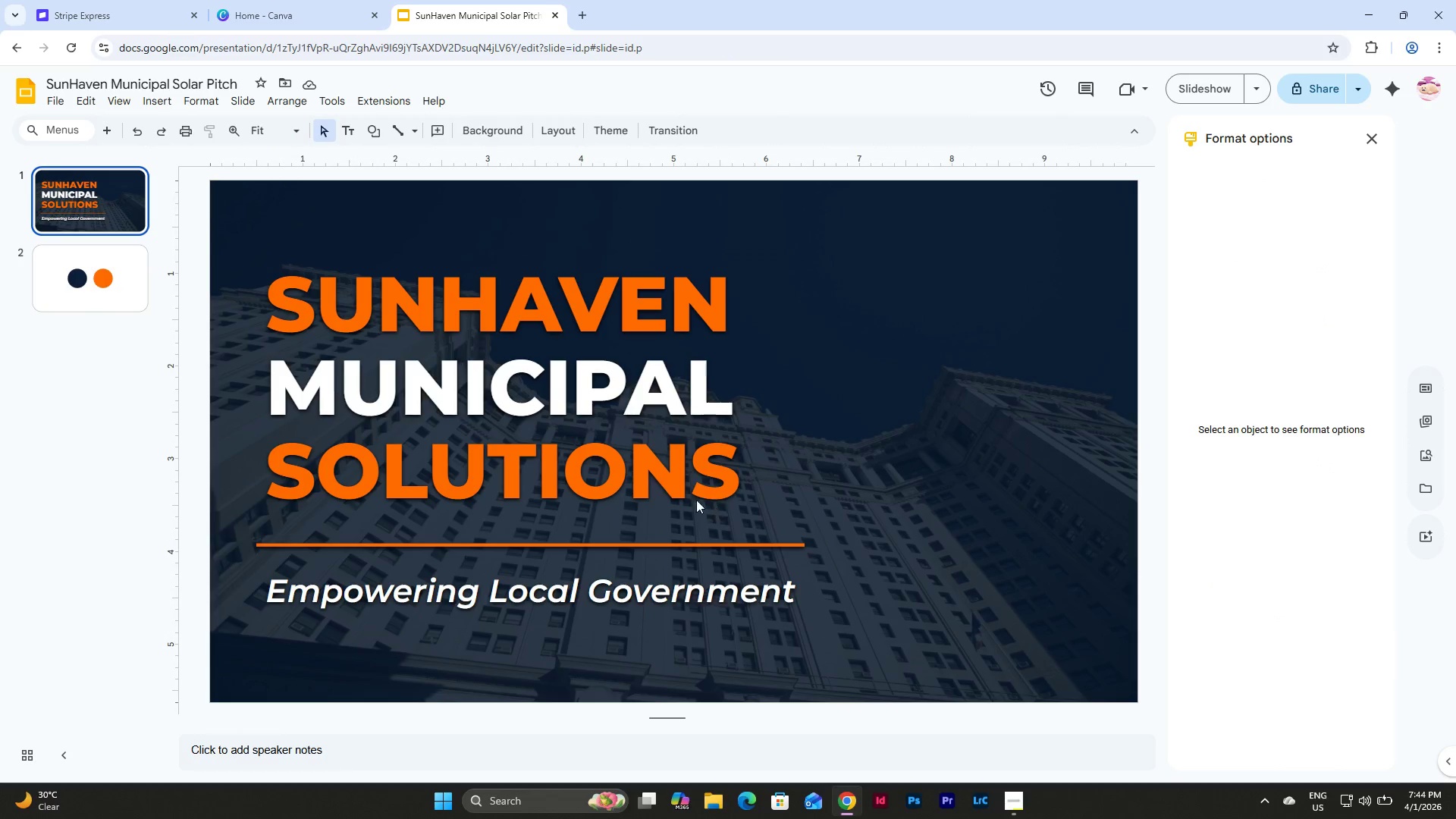 
left_click([706, 470])
 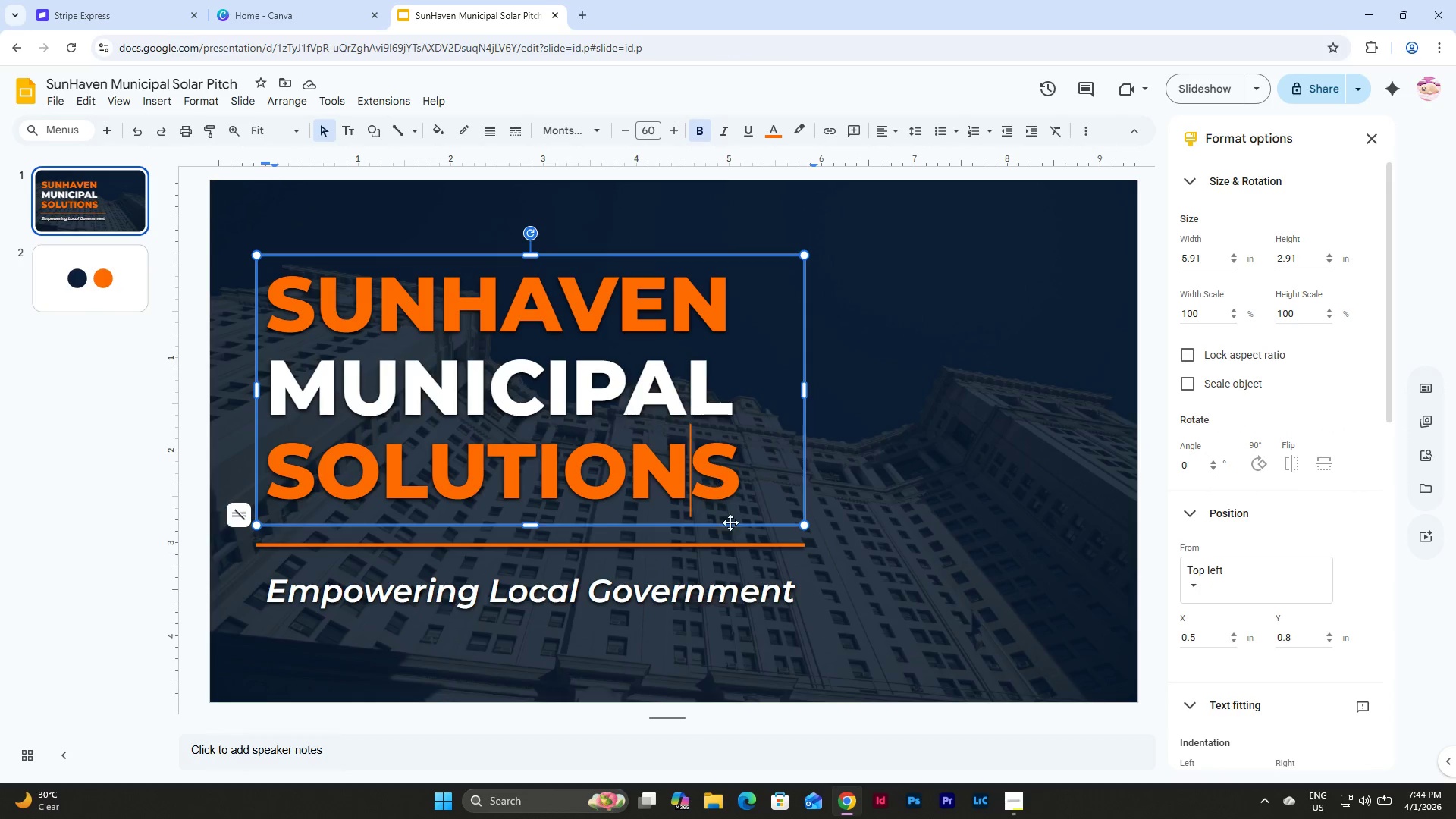 
hold_key(key=ShiftLeft, duration=1.16)
left_click([734, 524])
 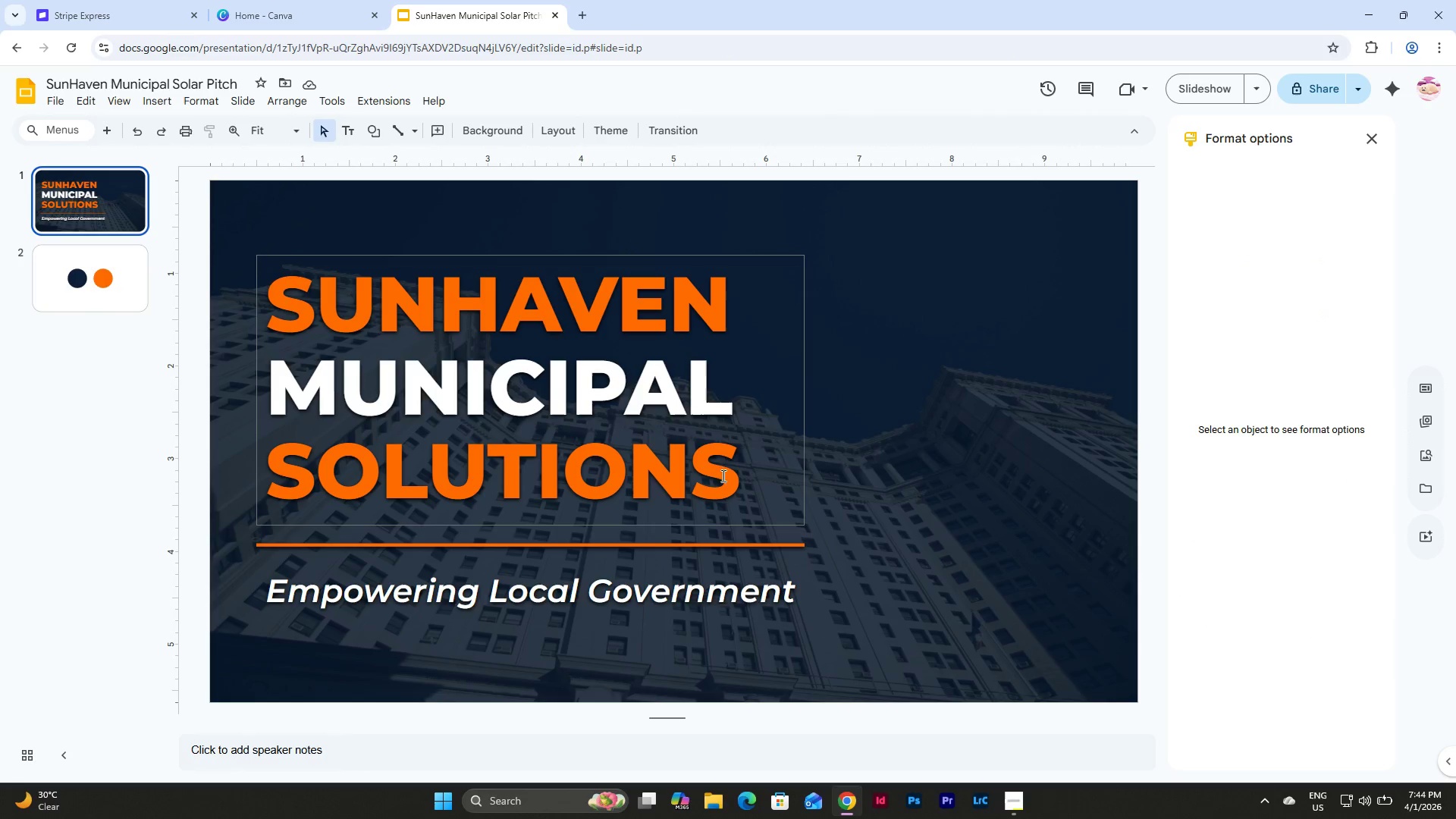 
hold_key(key=ShiftLeft, duration=1.41)
left_click([802, 451])
 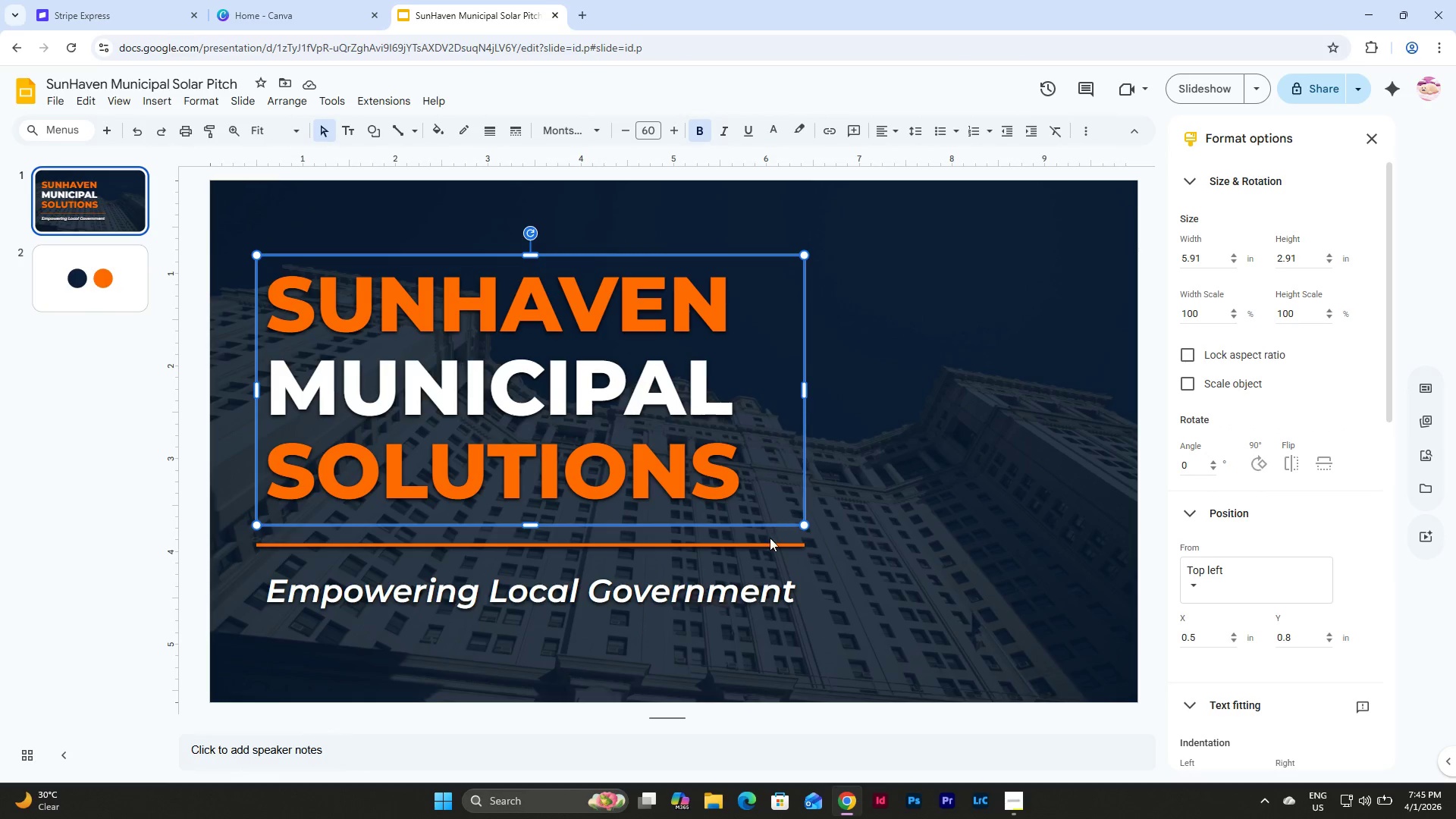 
hold_key(key=ShiftLeft, duration=1.5)
left_click([769, 544])
 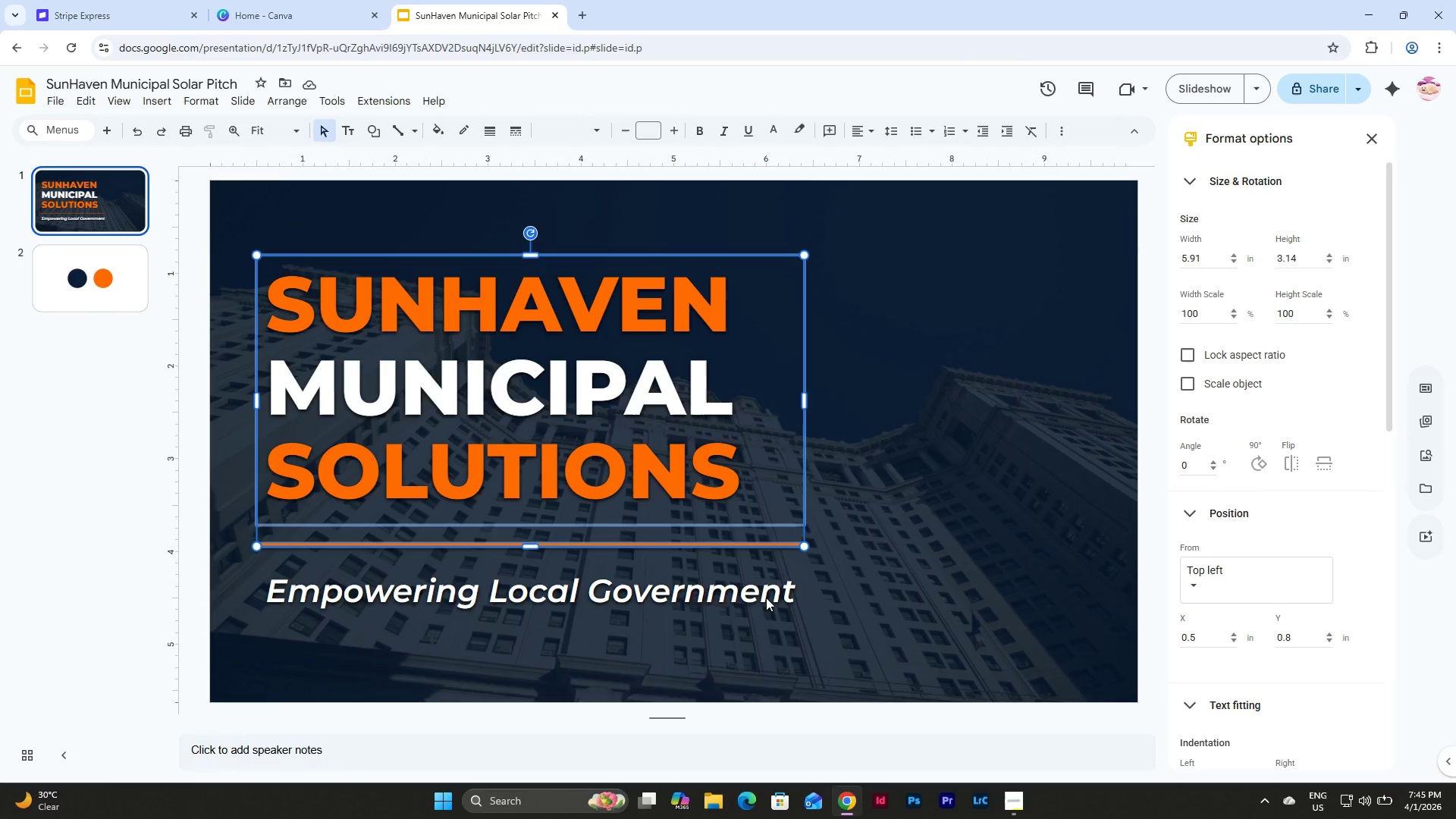 
hold_key(key=ShiftLeft, duration=1.08)
left_click([770, 585])
 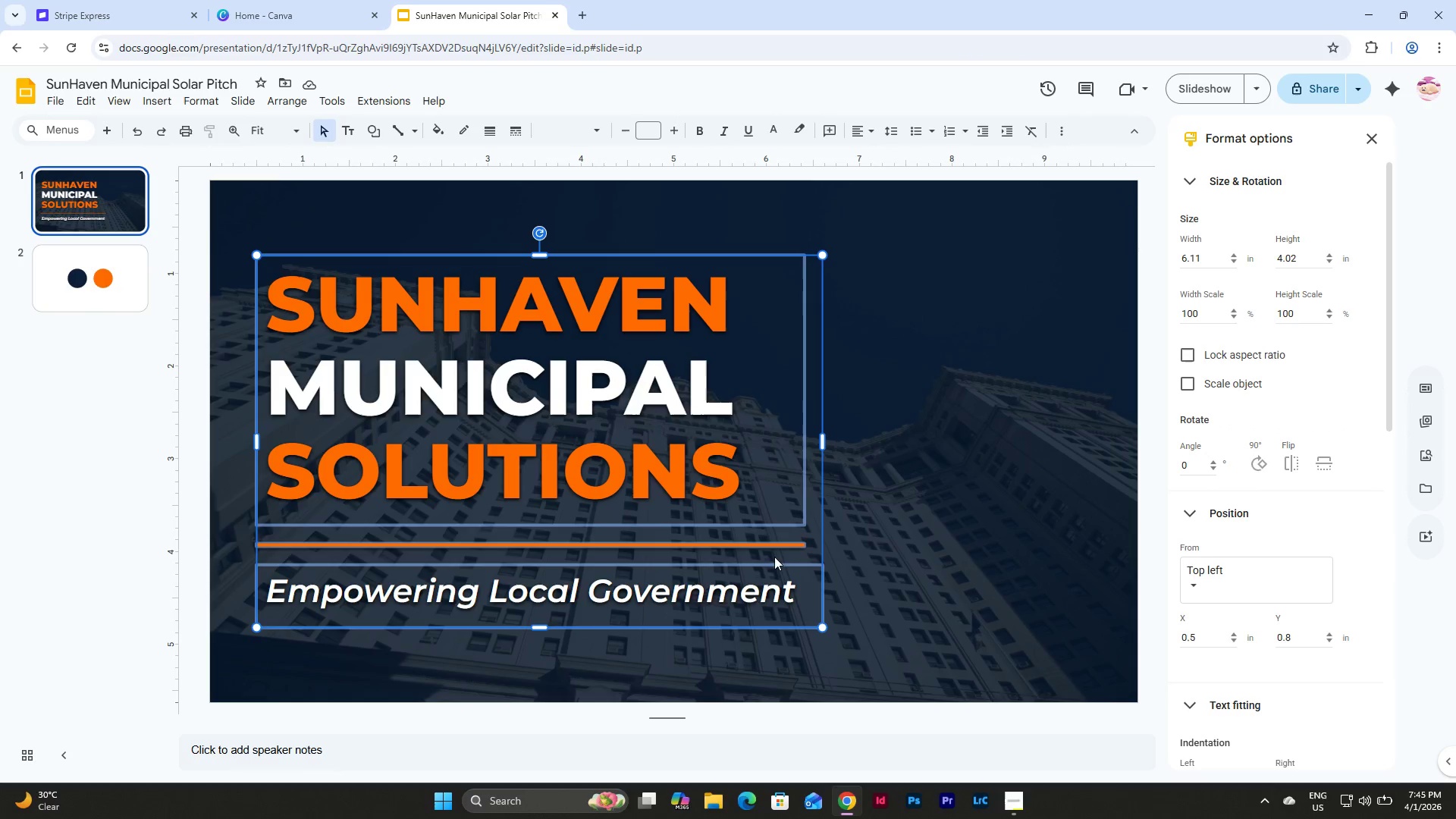 
wait(7.06)
 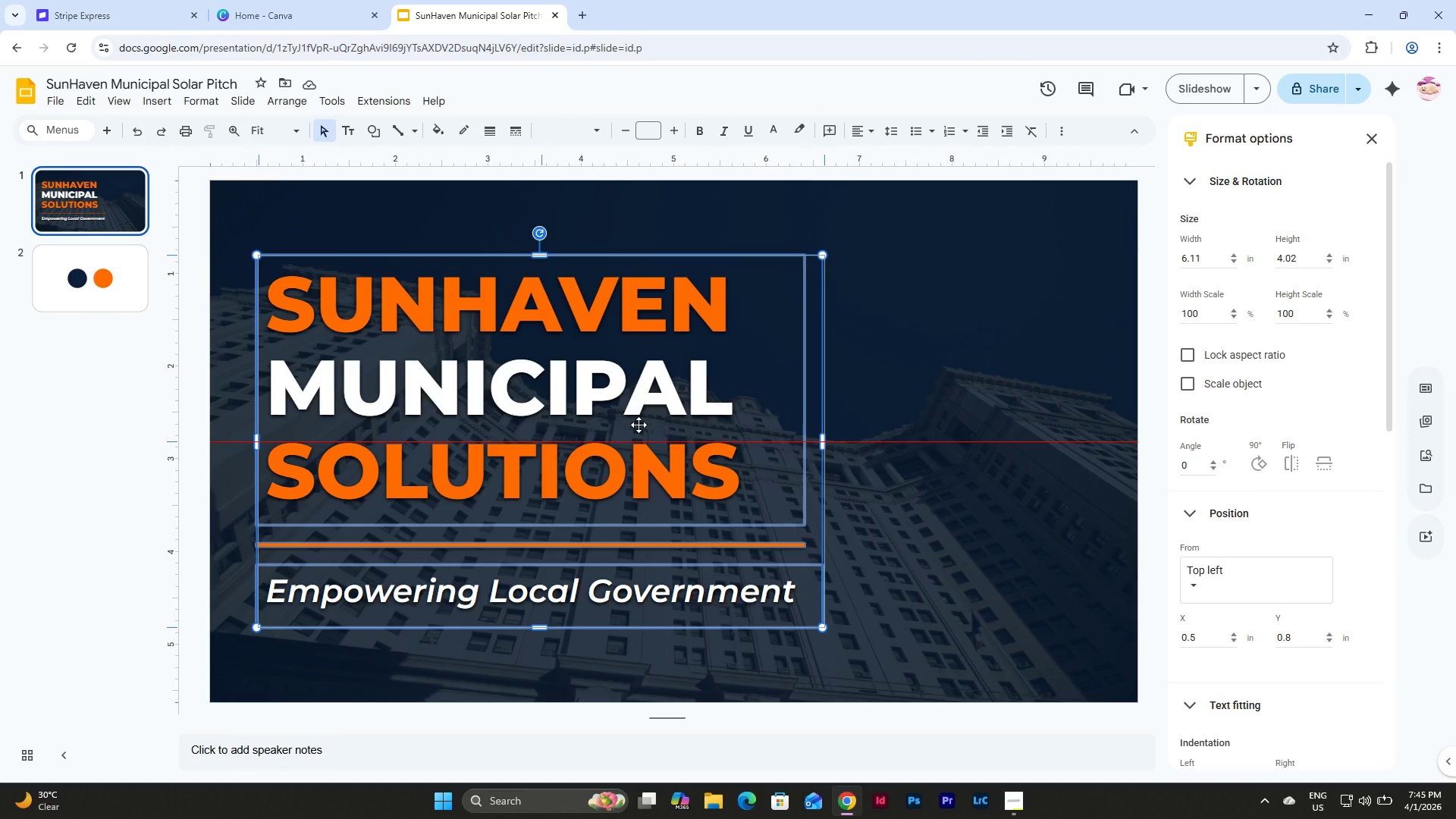 
double_click([653, 366])
 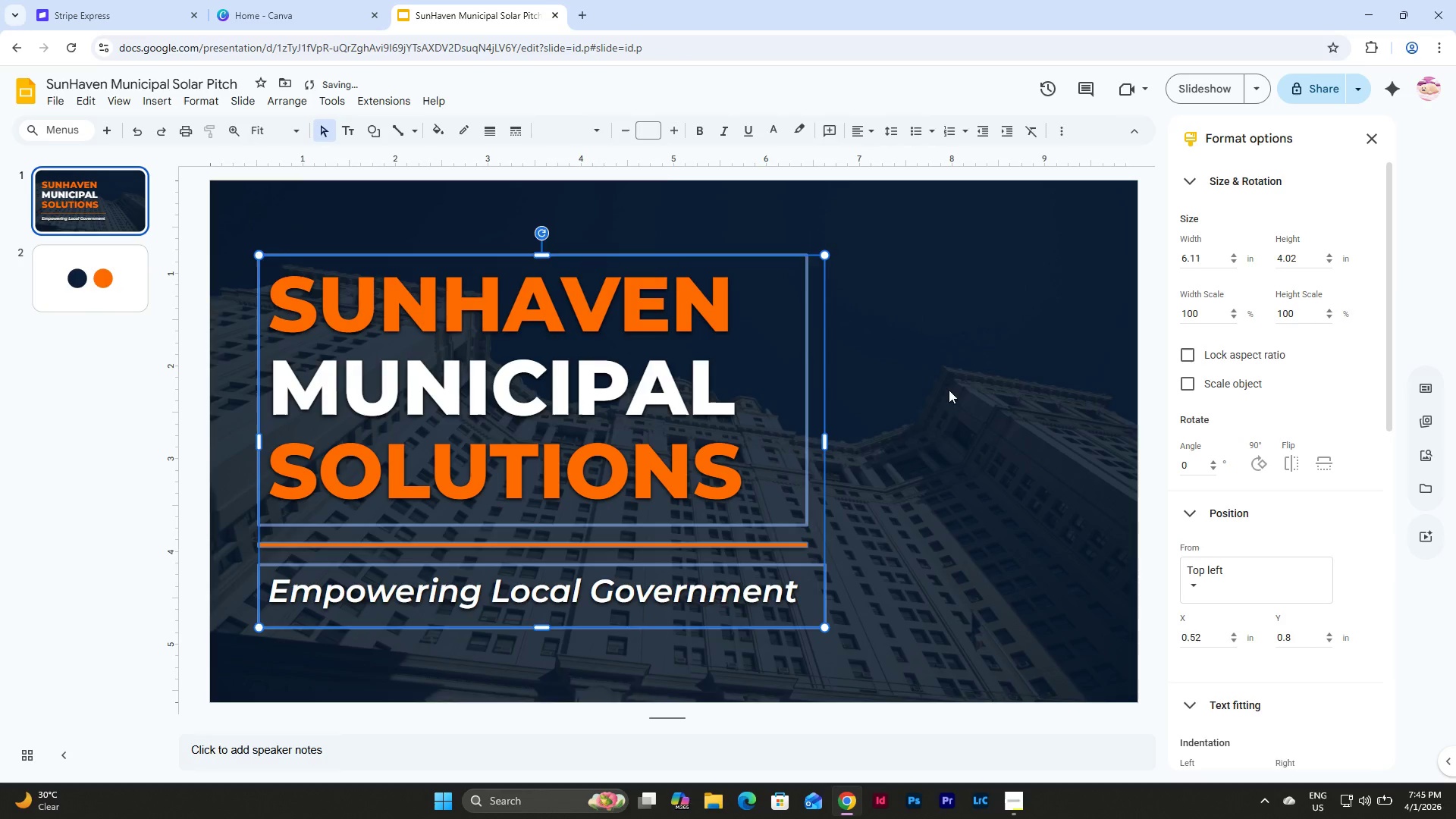 
triple_click([964, 392])
 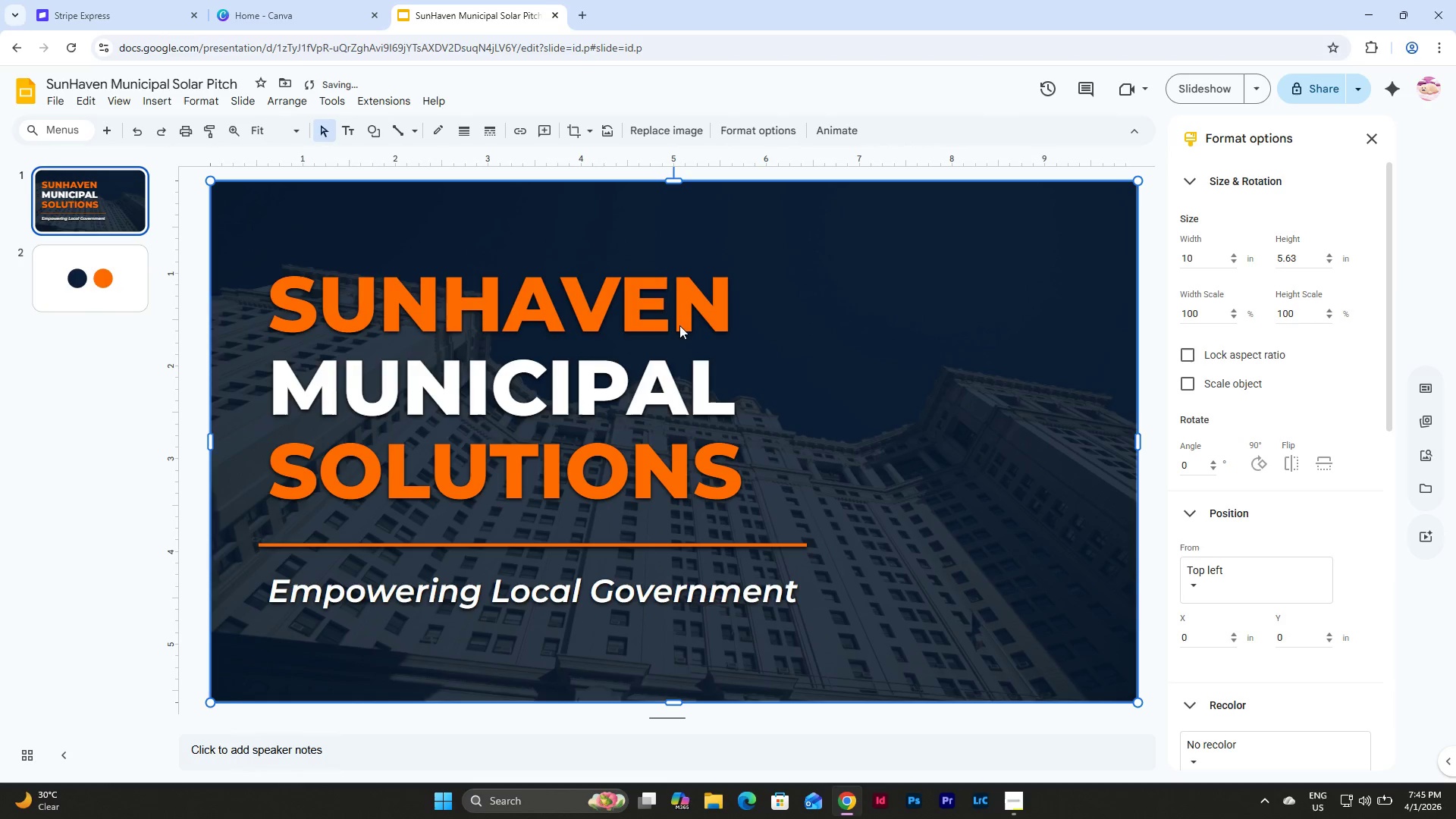 
left_click([679, 313])
 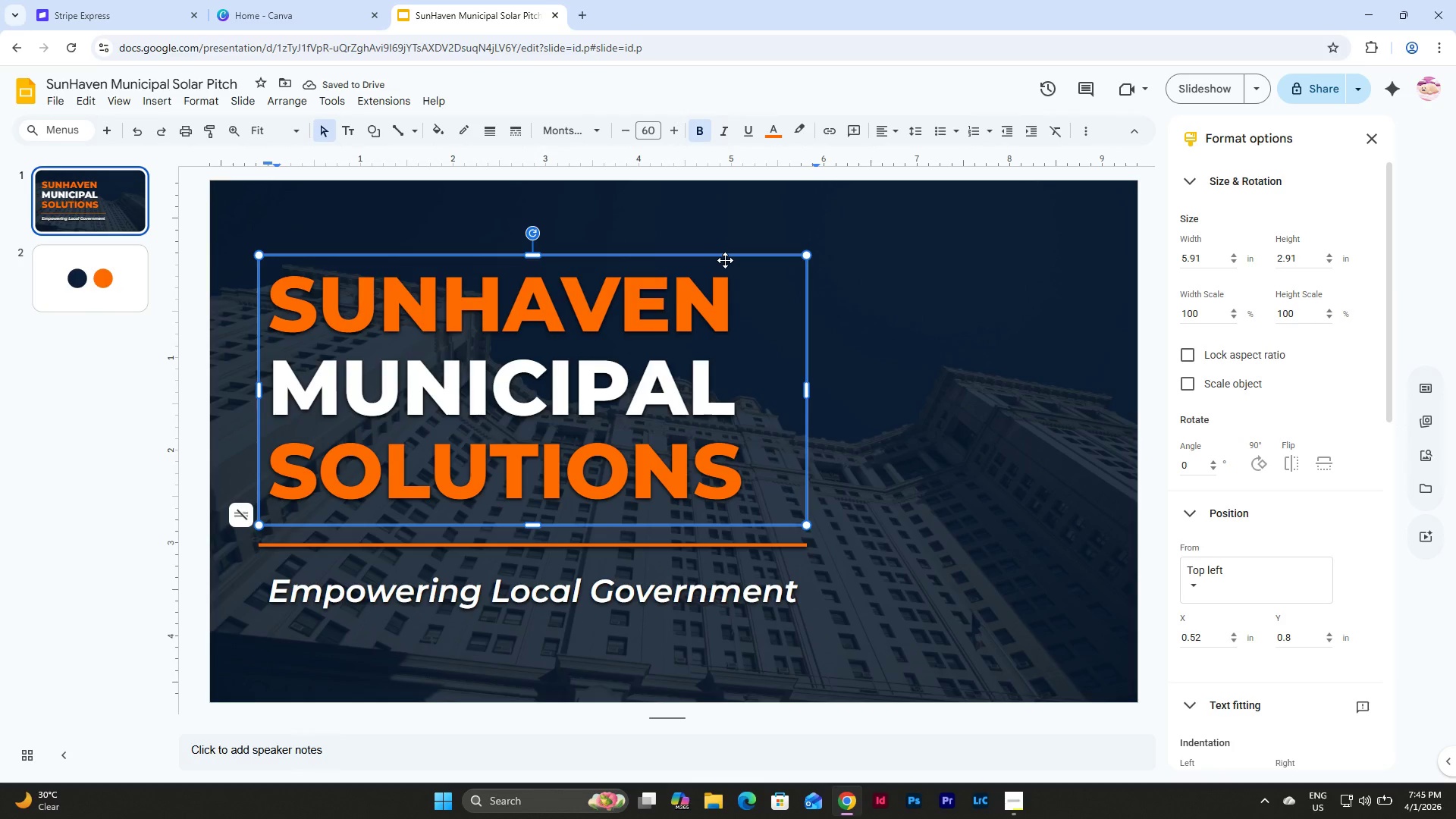 
left_click([725, 260])
 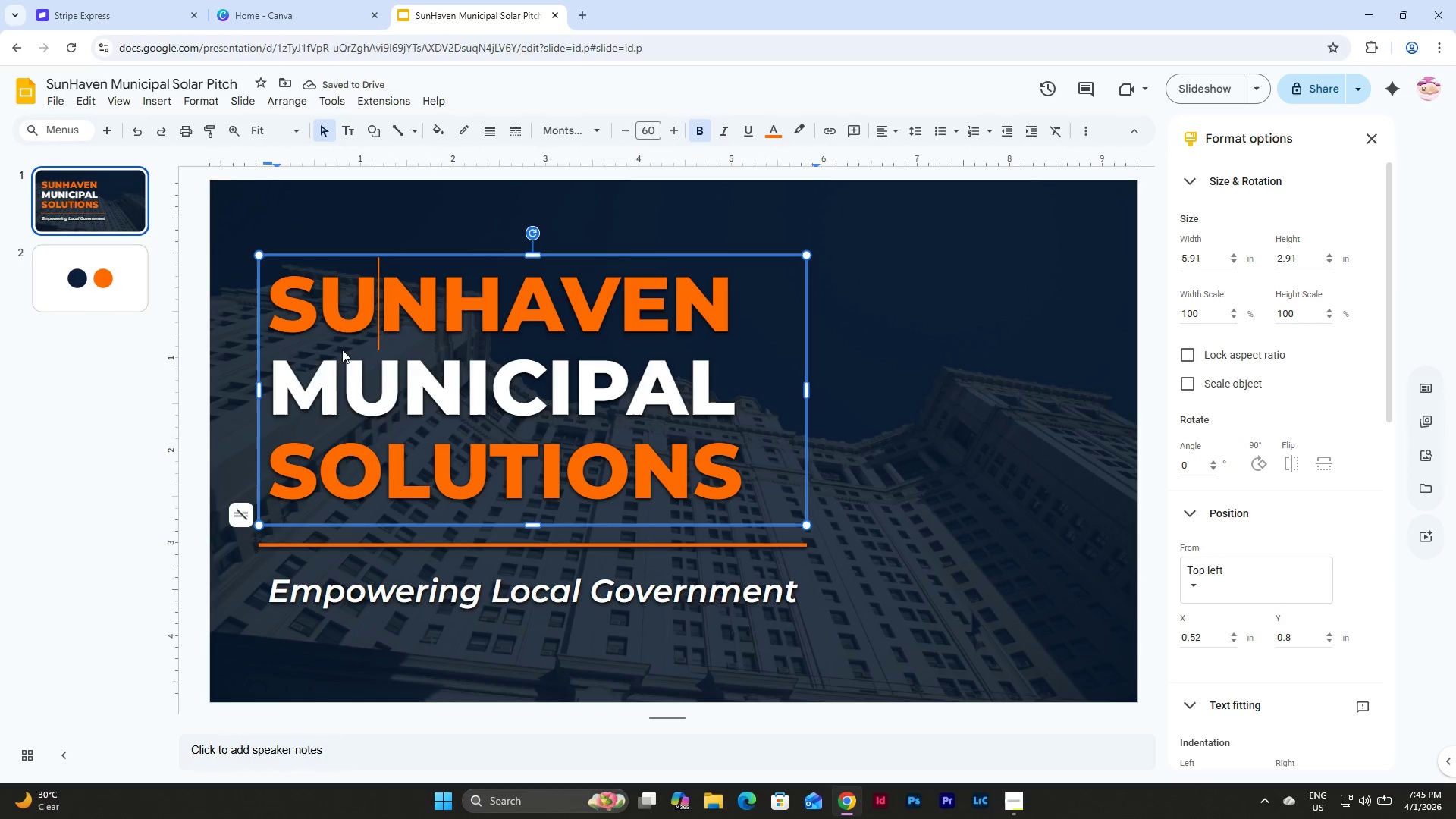 
double_click([297, 386])
 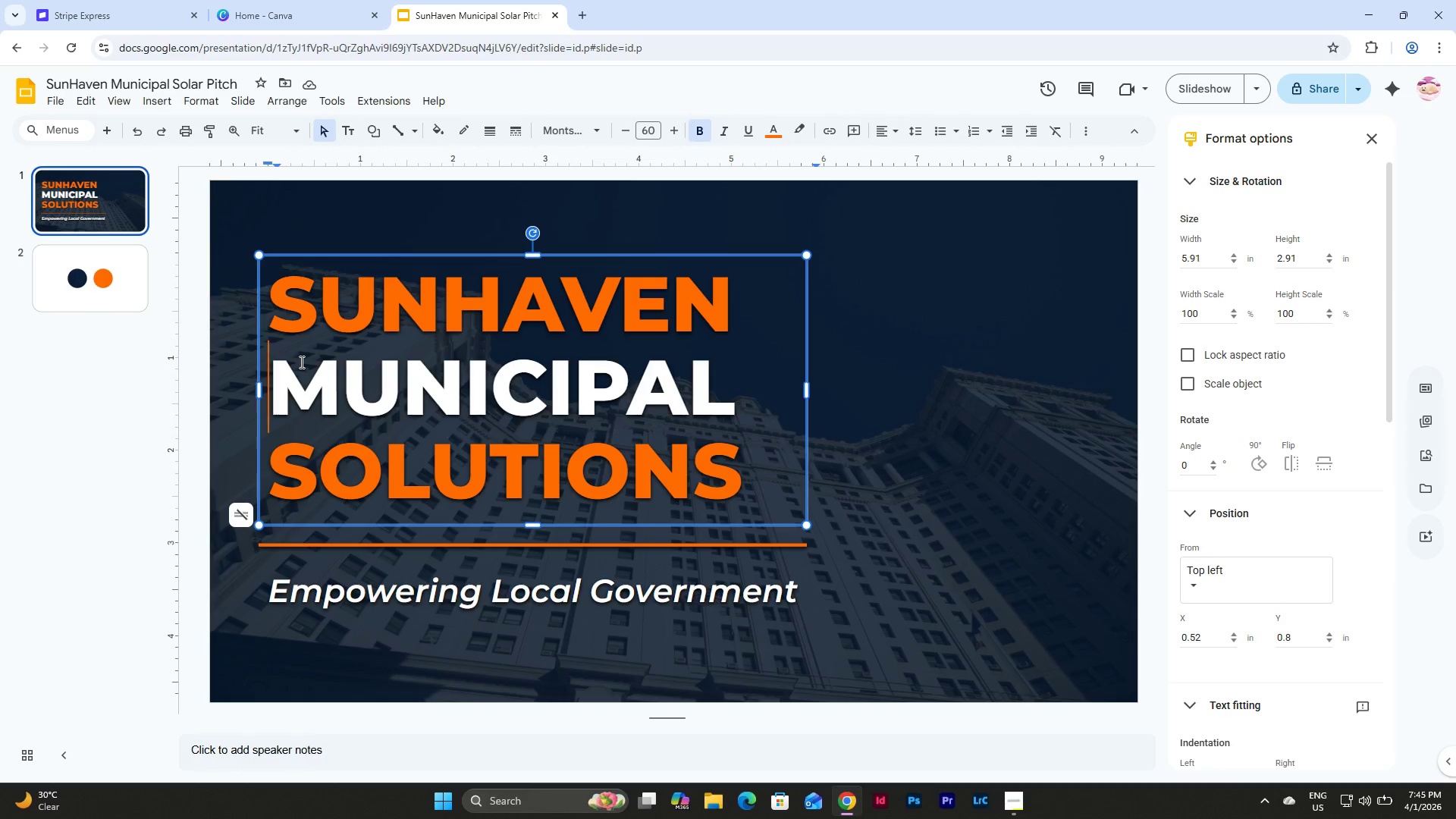 
key(Backspace)
 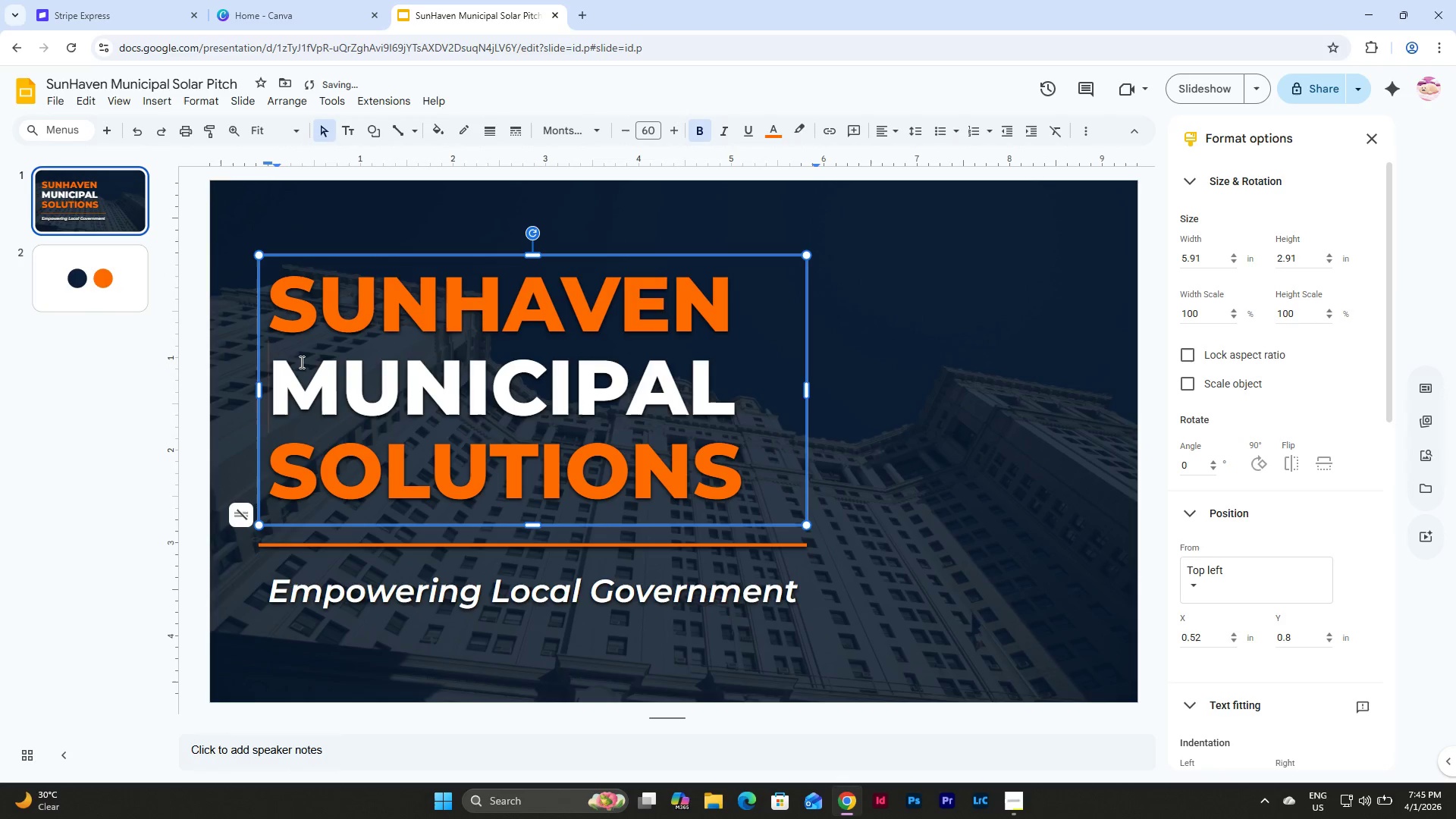 
key(Enter)
 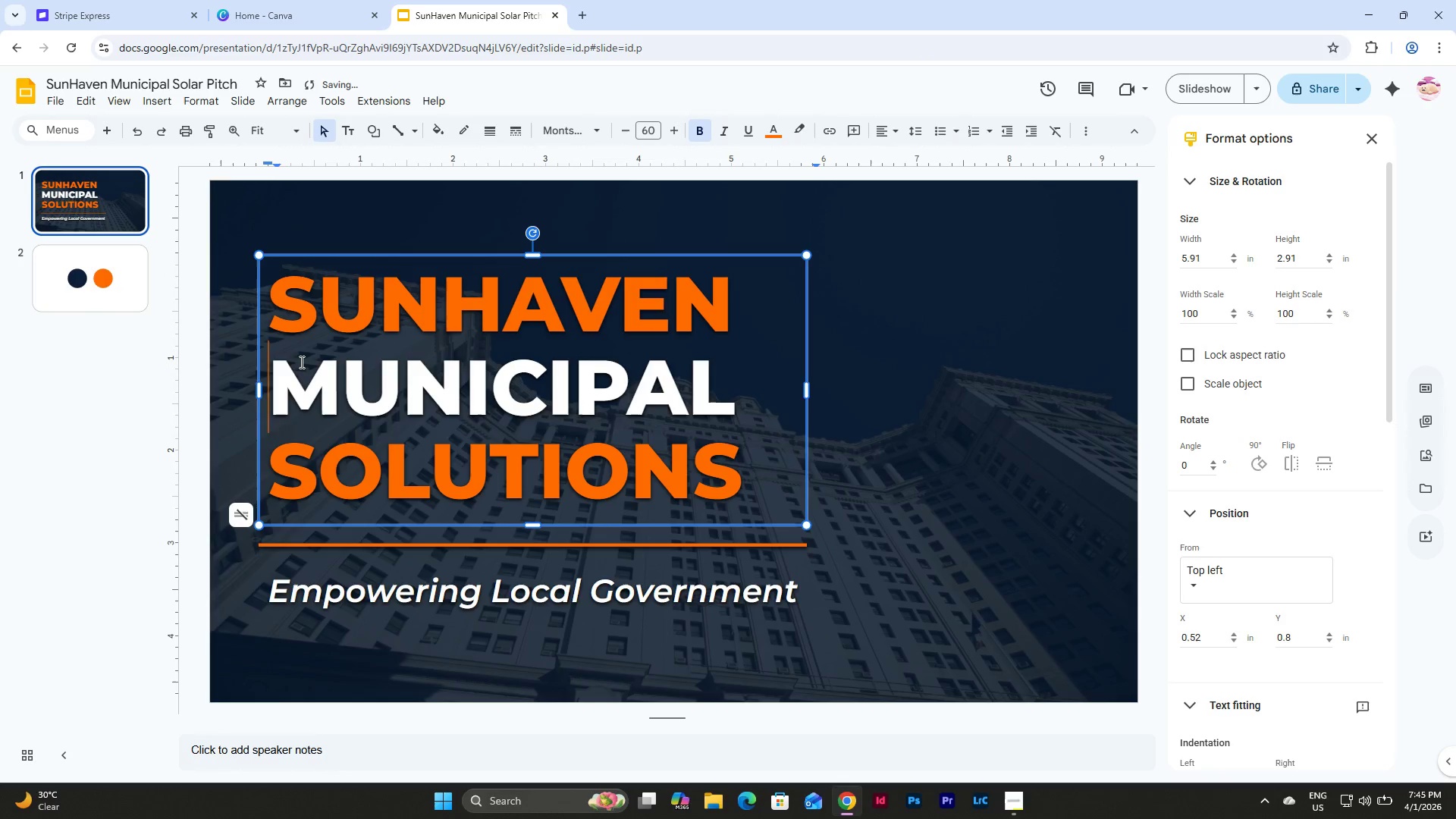 
key(ArrowDown)
 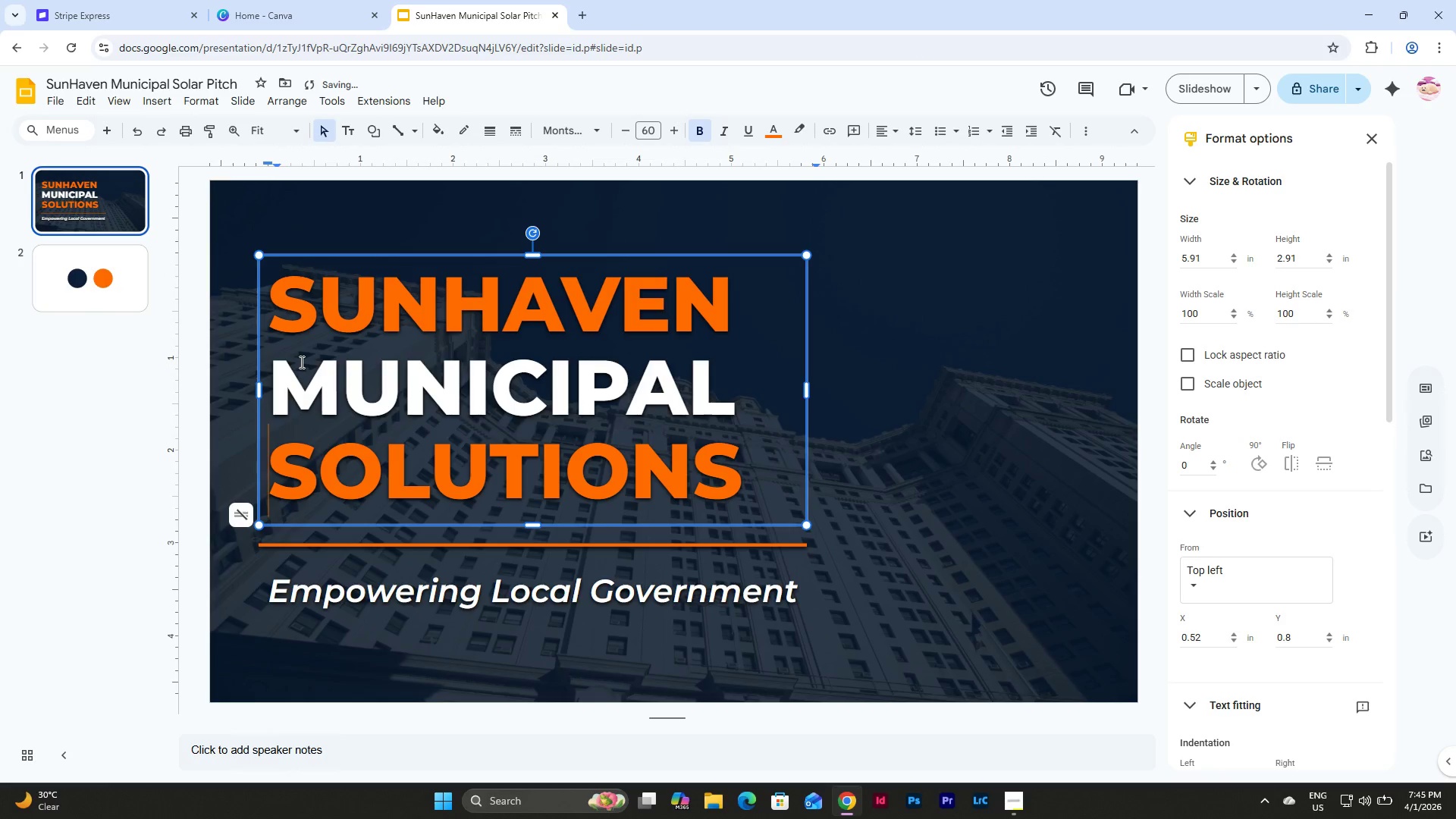 
key(Backspace)
 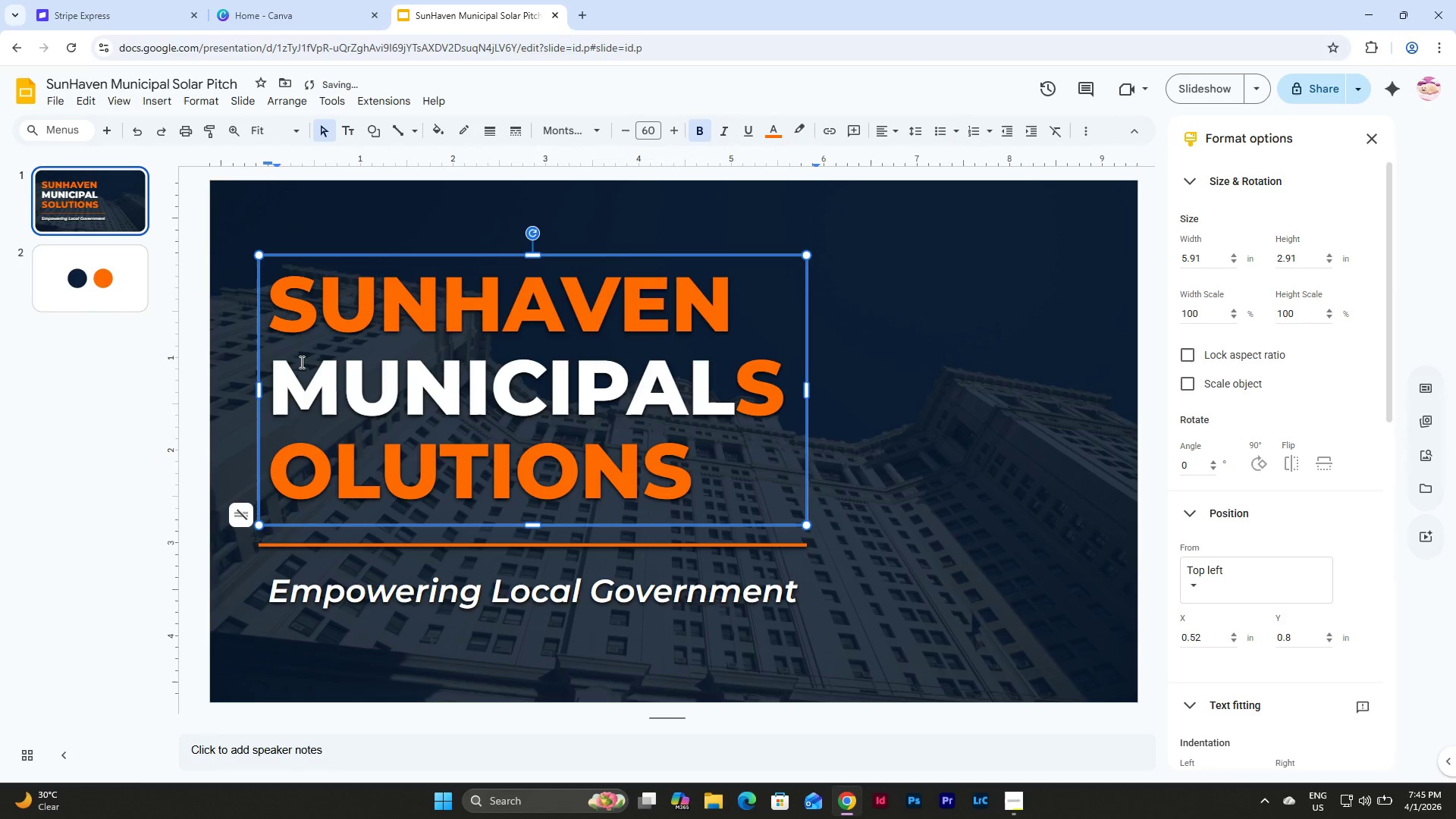 
key(Enter)
 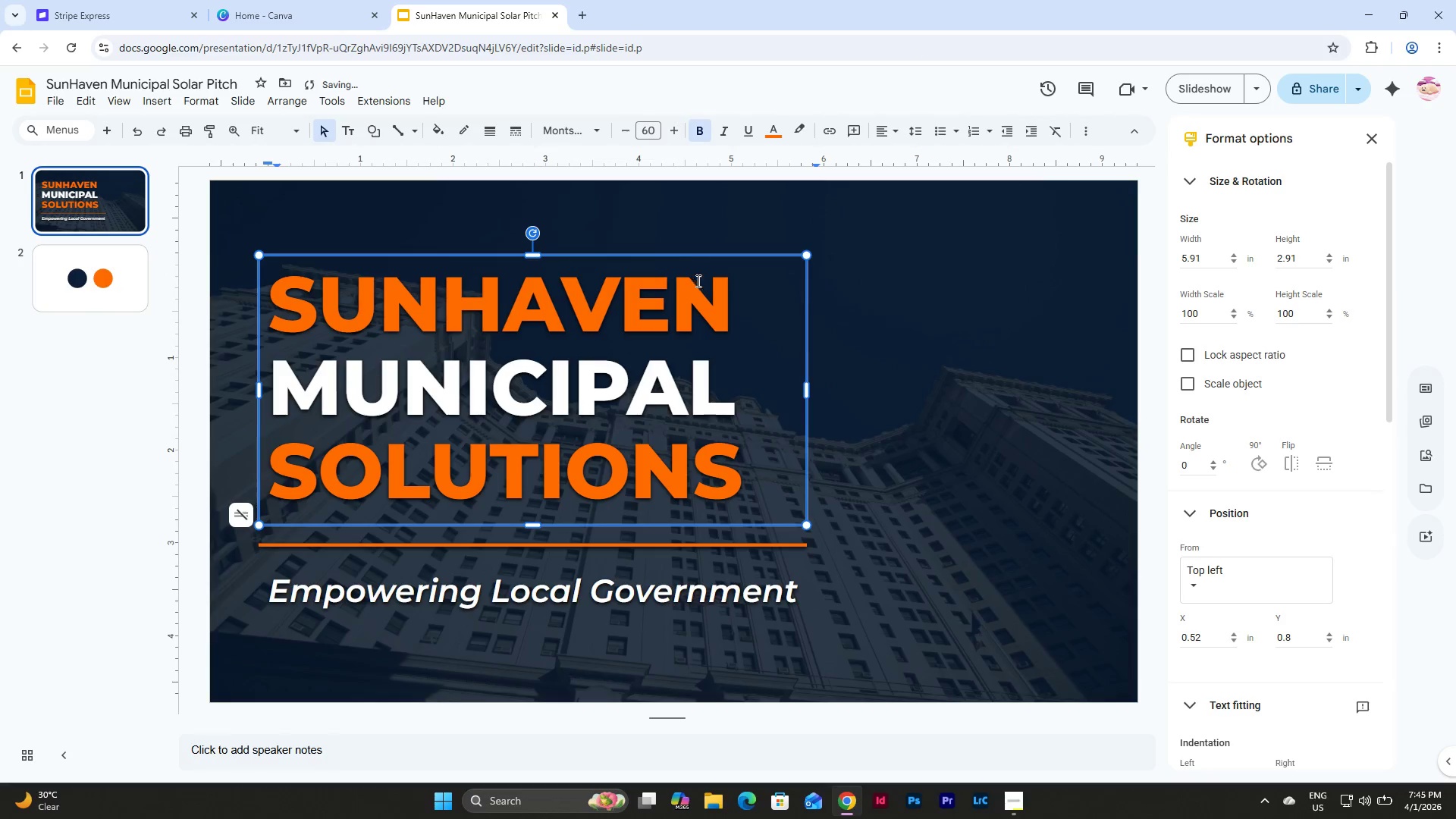 
left_click([708, 256])
 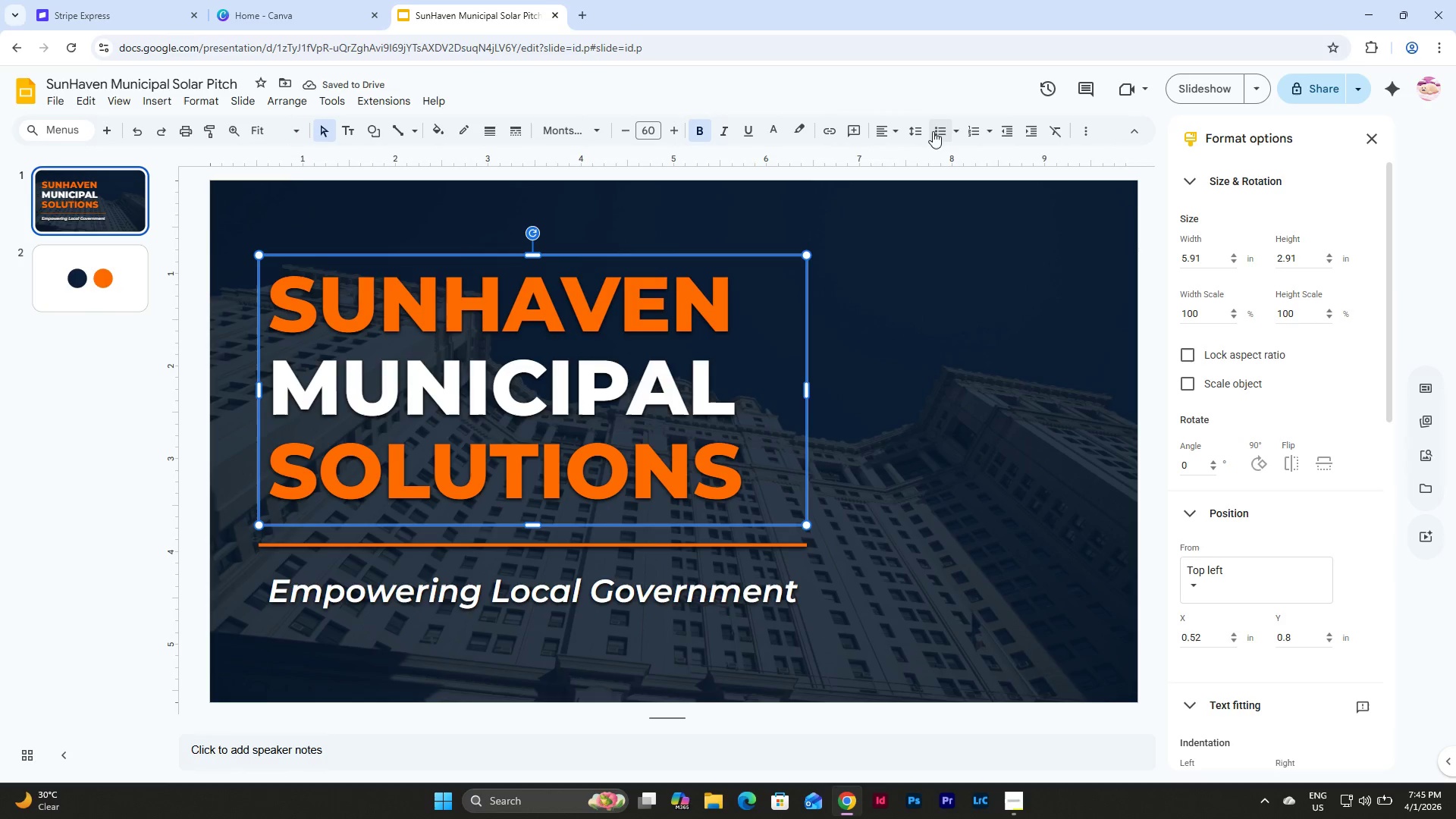 
left_click([921, 131])
 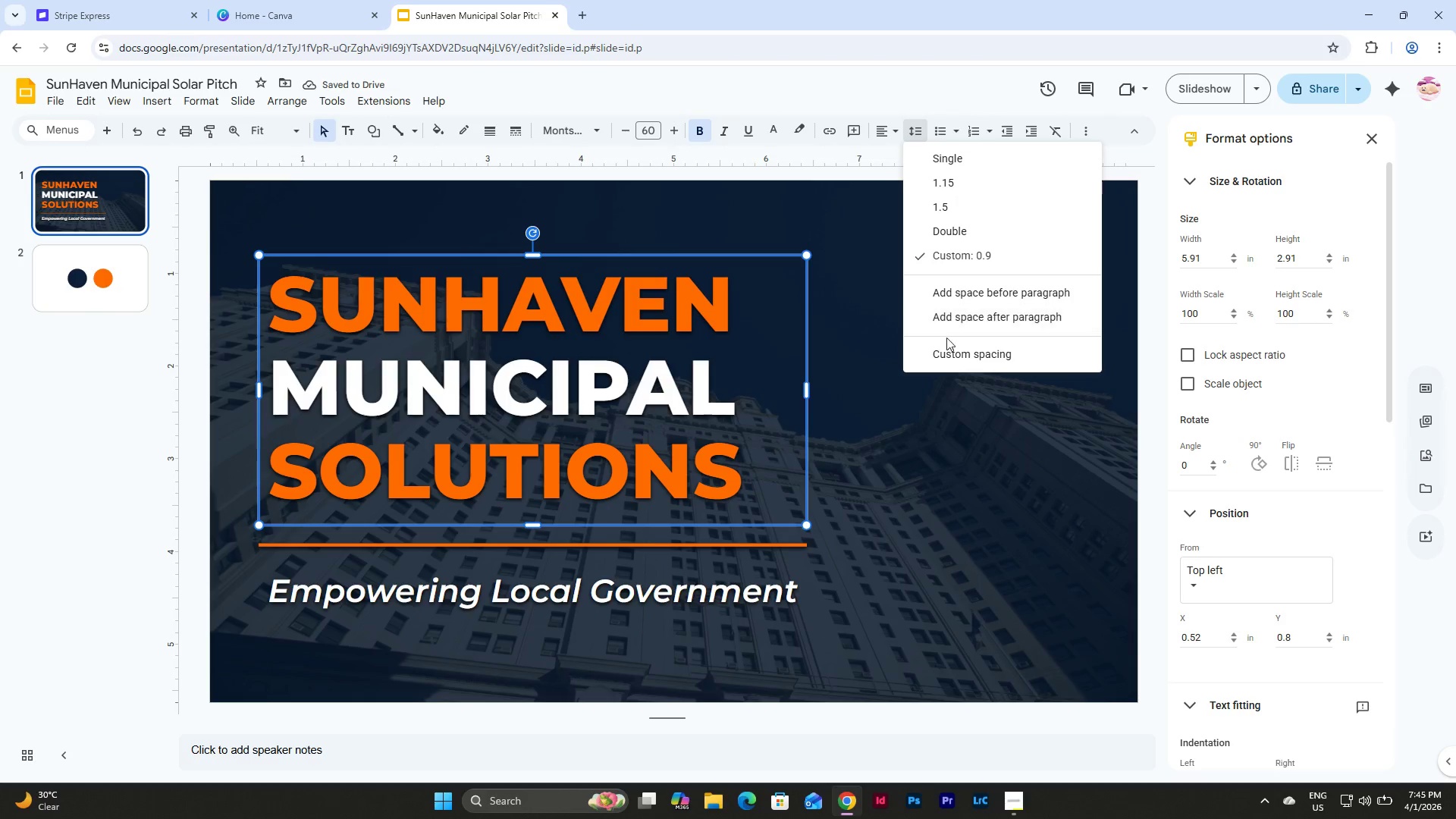 
left_click([947, 350])
 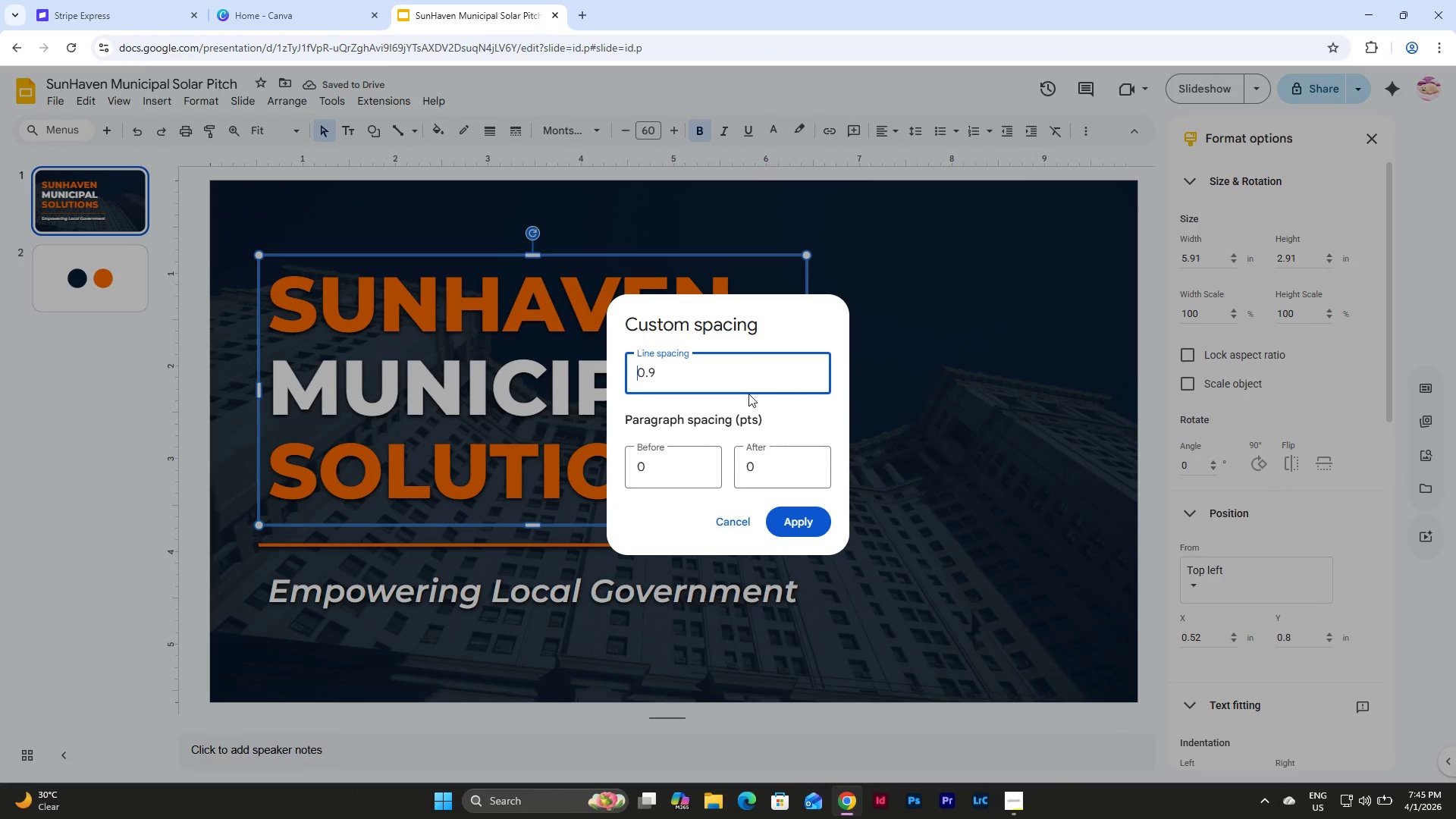 
left_click_drag(start_coordinate=[679, 384], to_coordinate=[556, 357])
 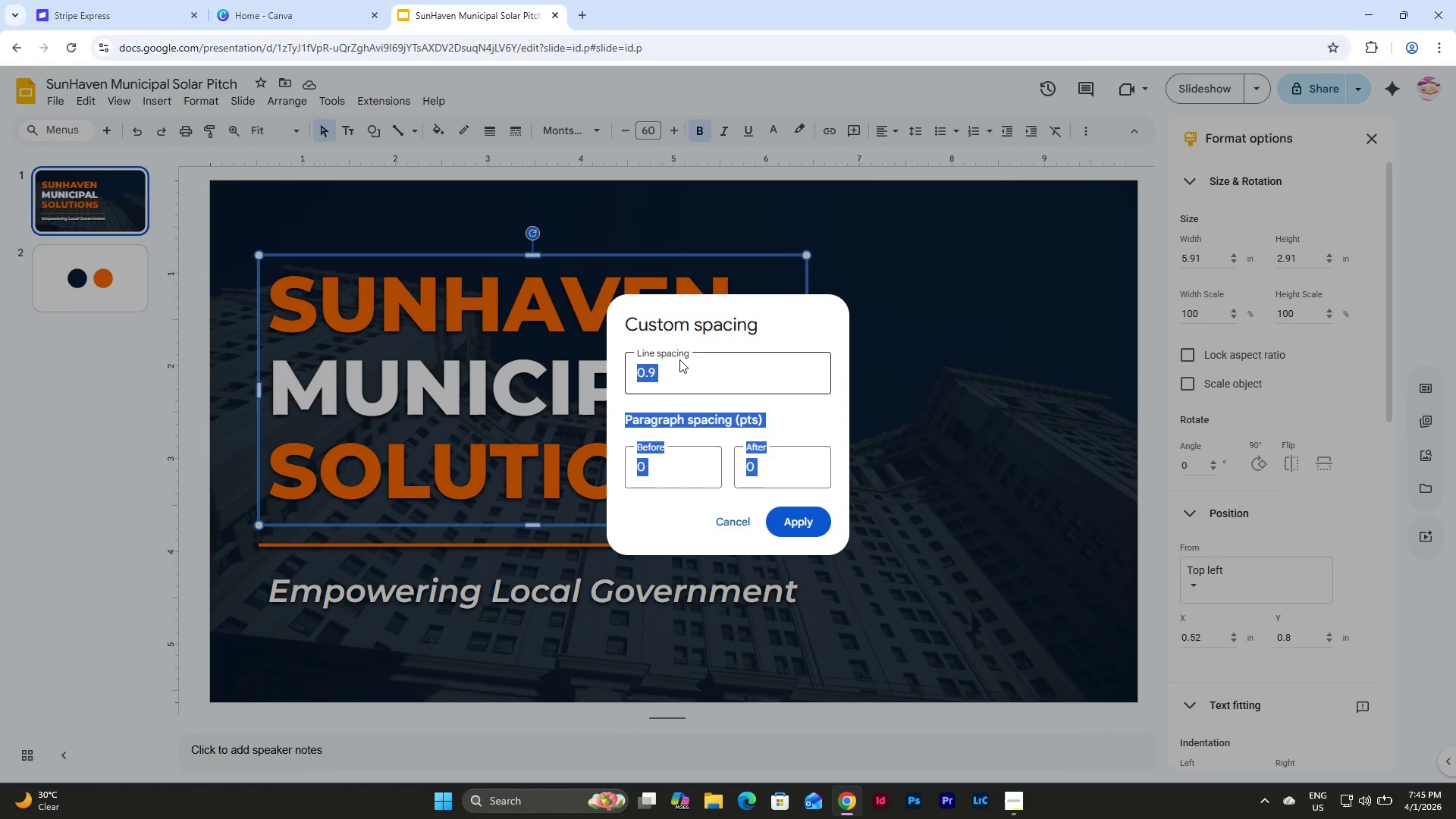 
left_click([679, 359])
 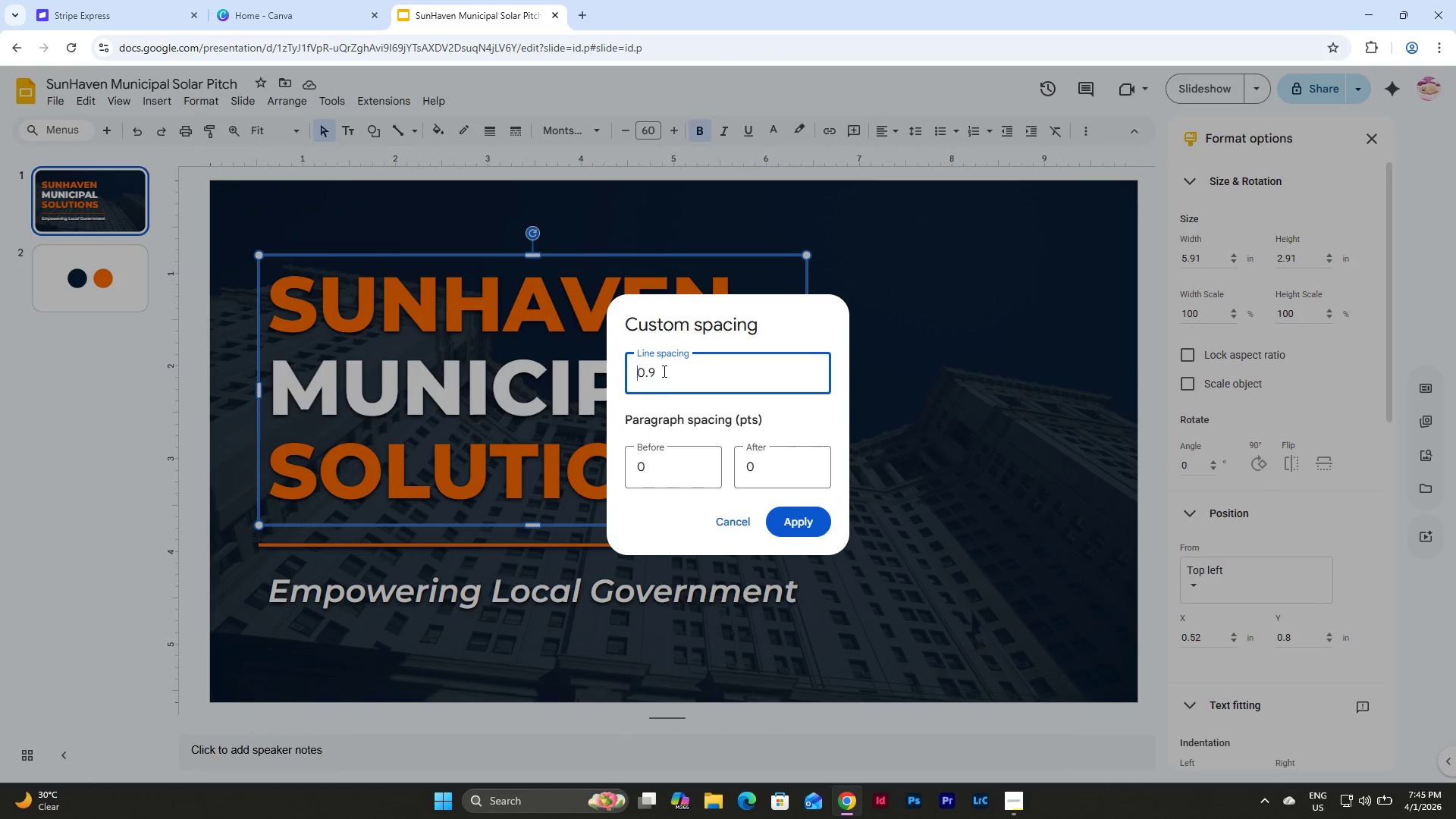 
left_click_drag(start_coordinate=[662, 371], to_coordinate=[609, 370])
 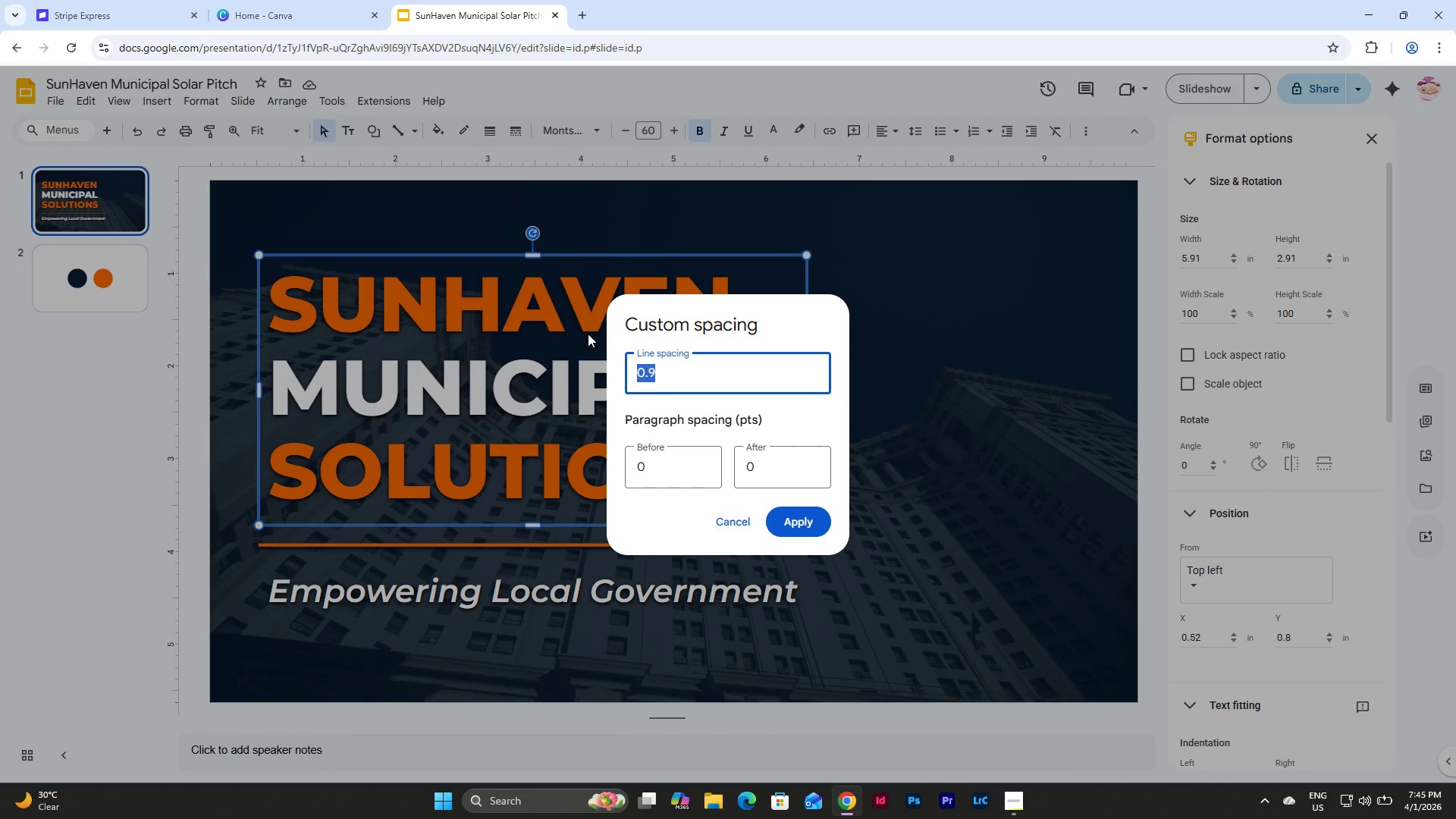 
key(Numpad0)
 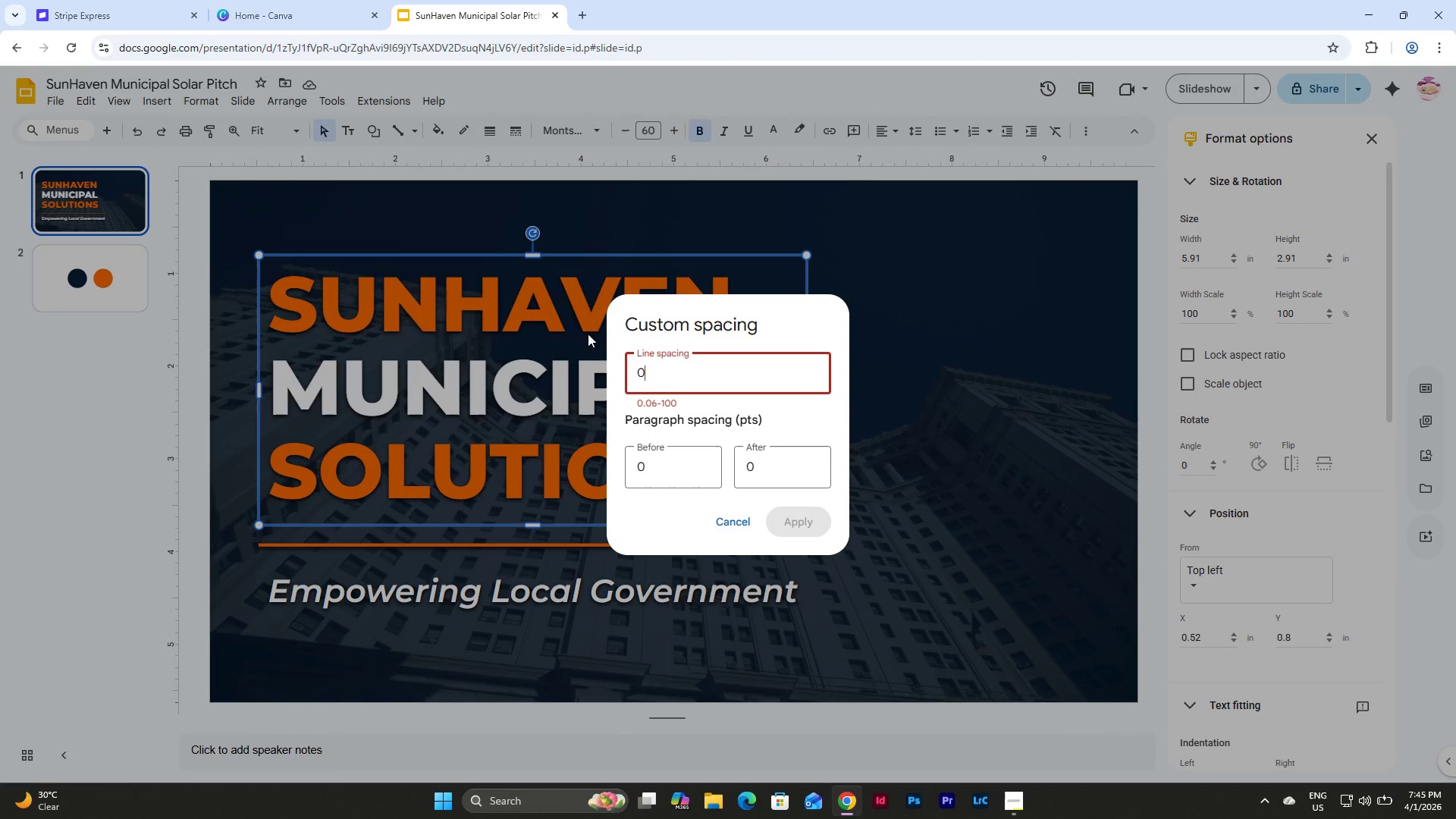 
key(NumpadDecimal)
 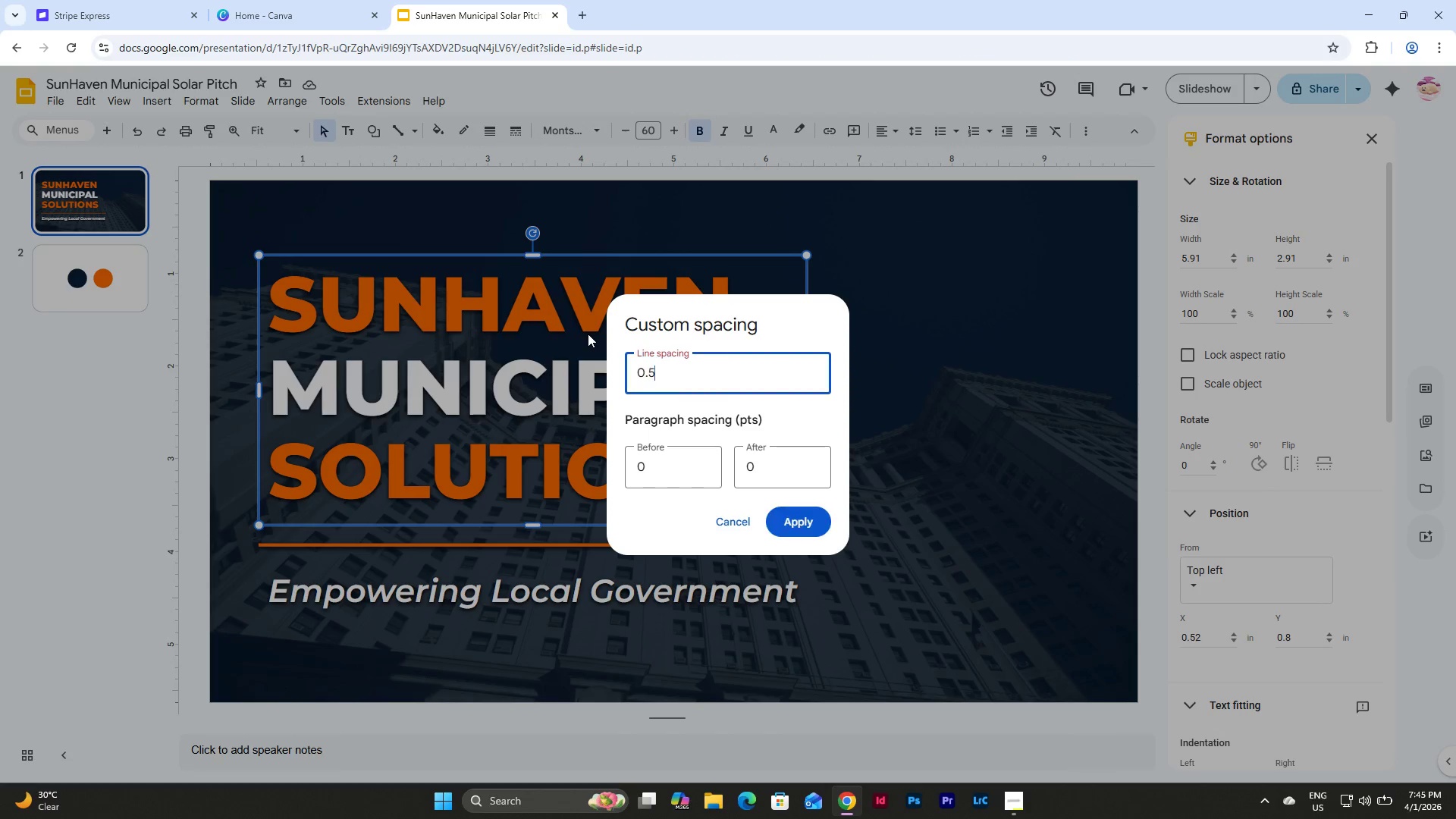 
key(Numpad5)
 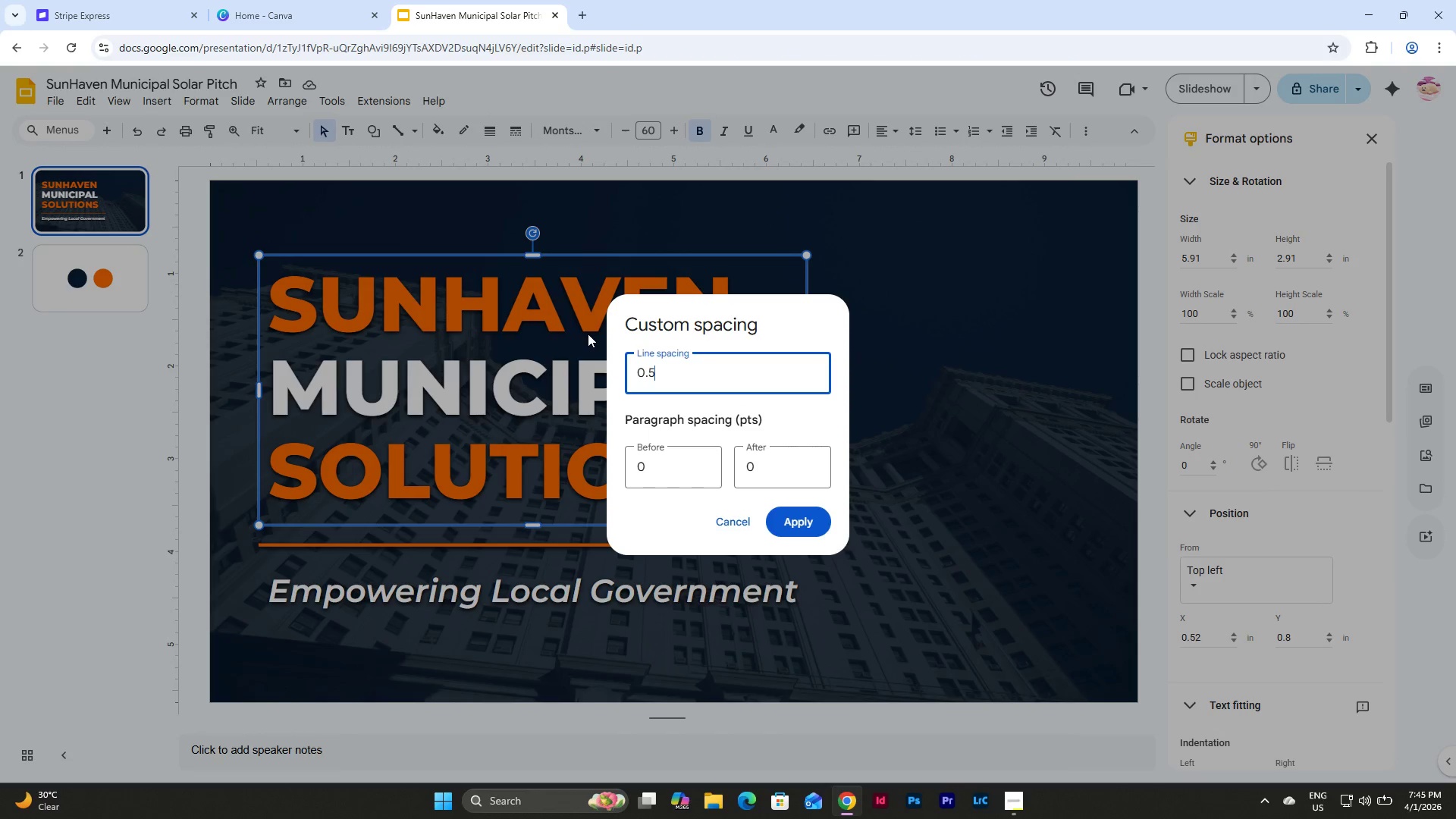 
key(NumpadEnter)
 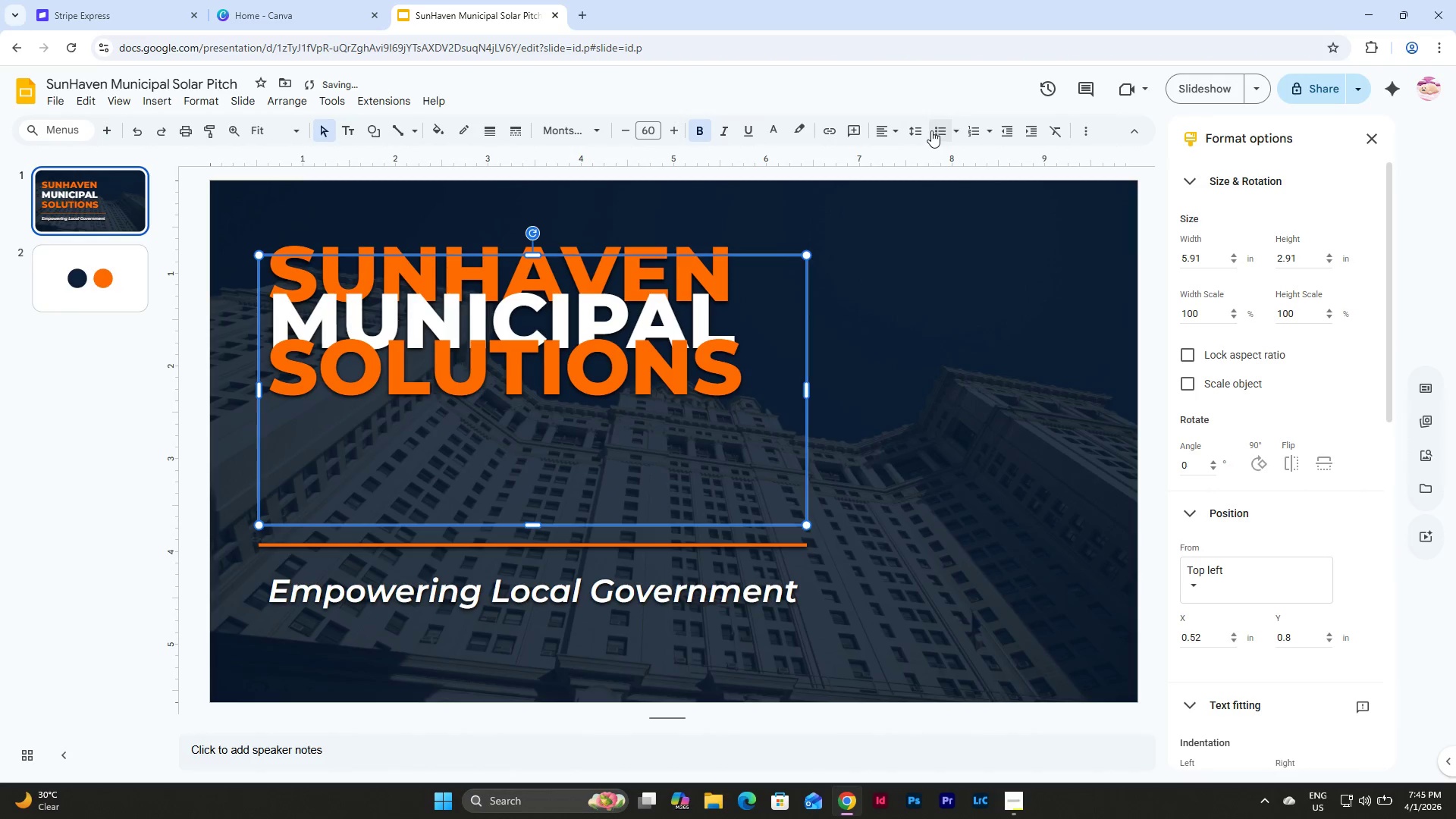 
left_click([918, 130])
 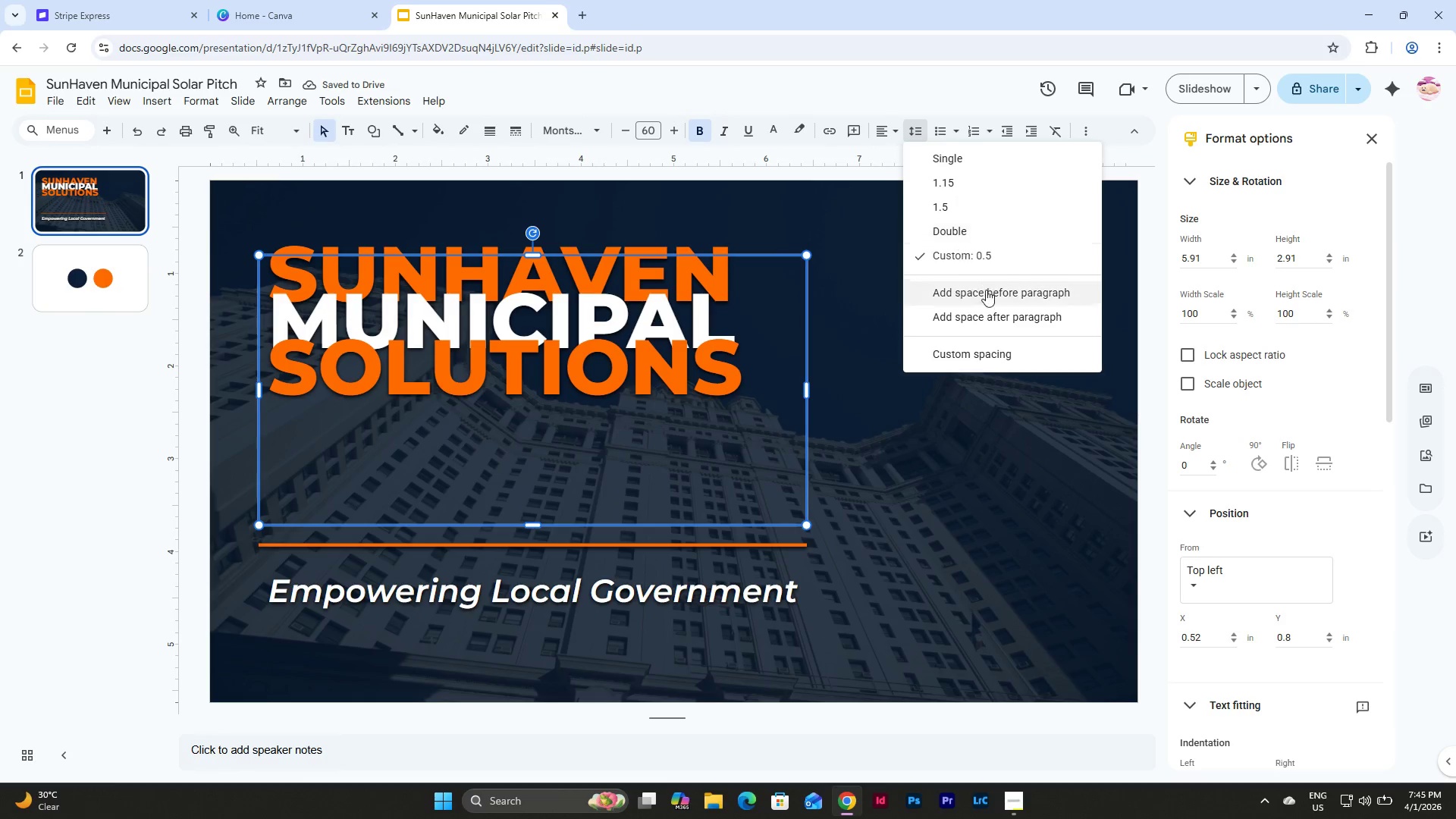 
left_click([984, 255])
 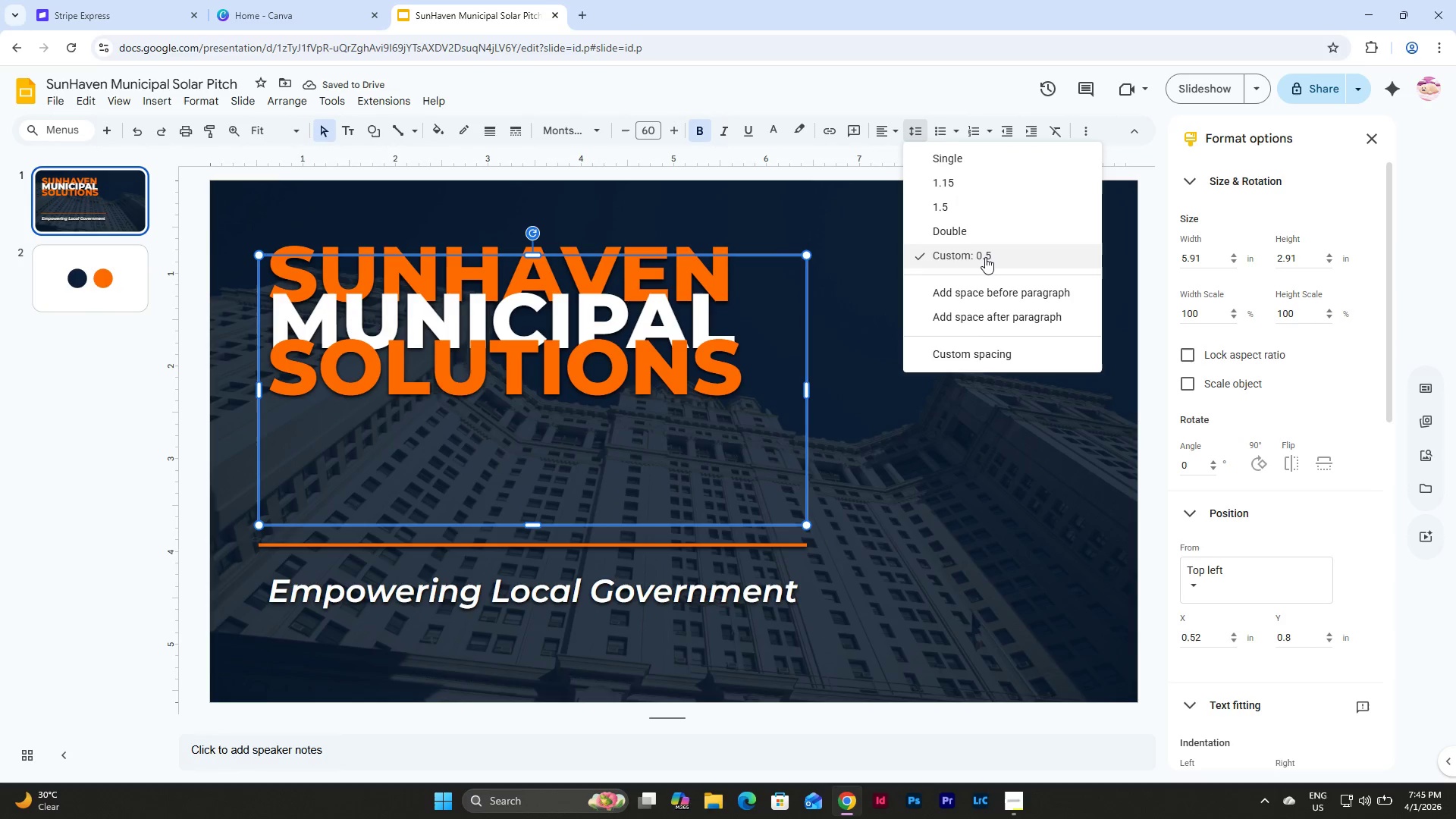 
left_click([982, 353])
 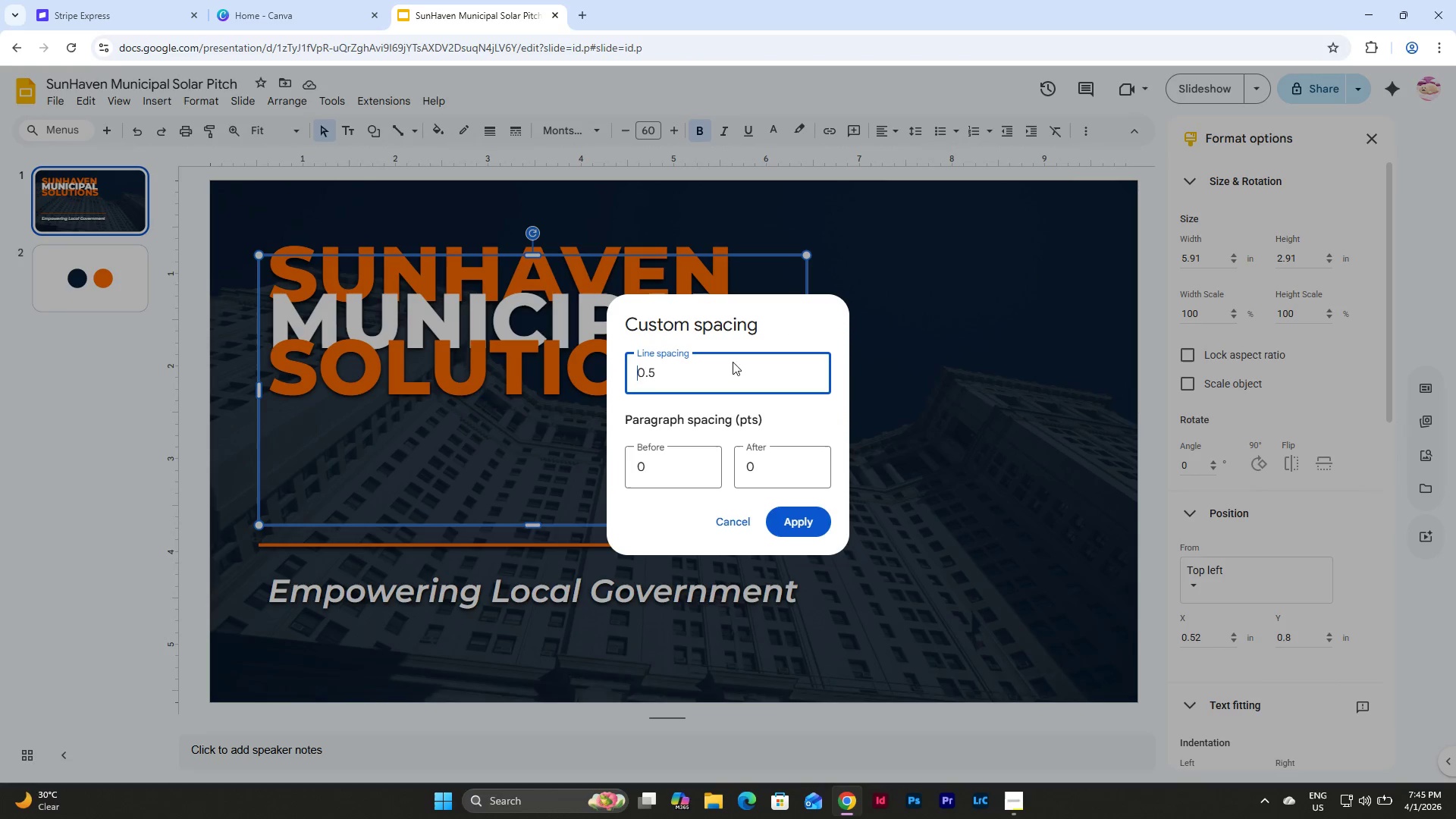 
left_click_drag(start_coordinate=[704, 370], to_coordinate=[565, 369])
 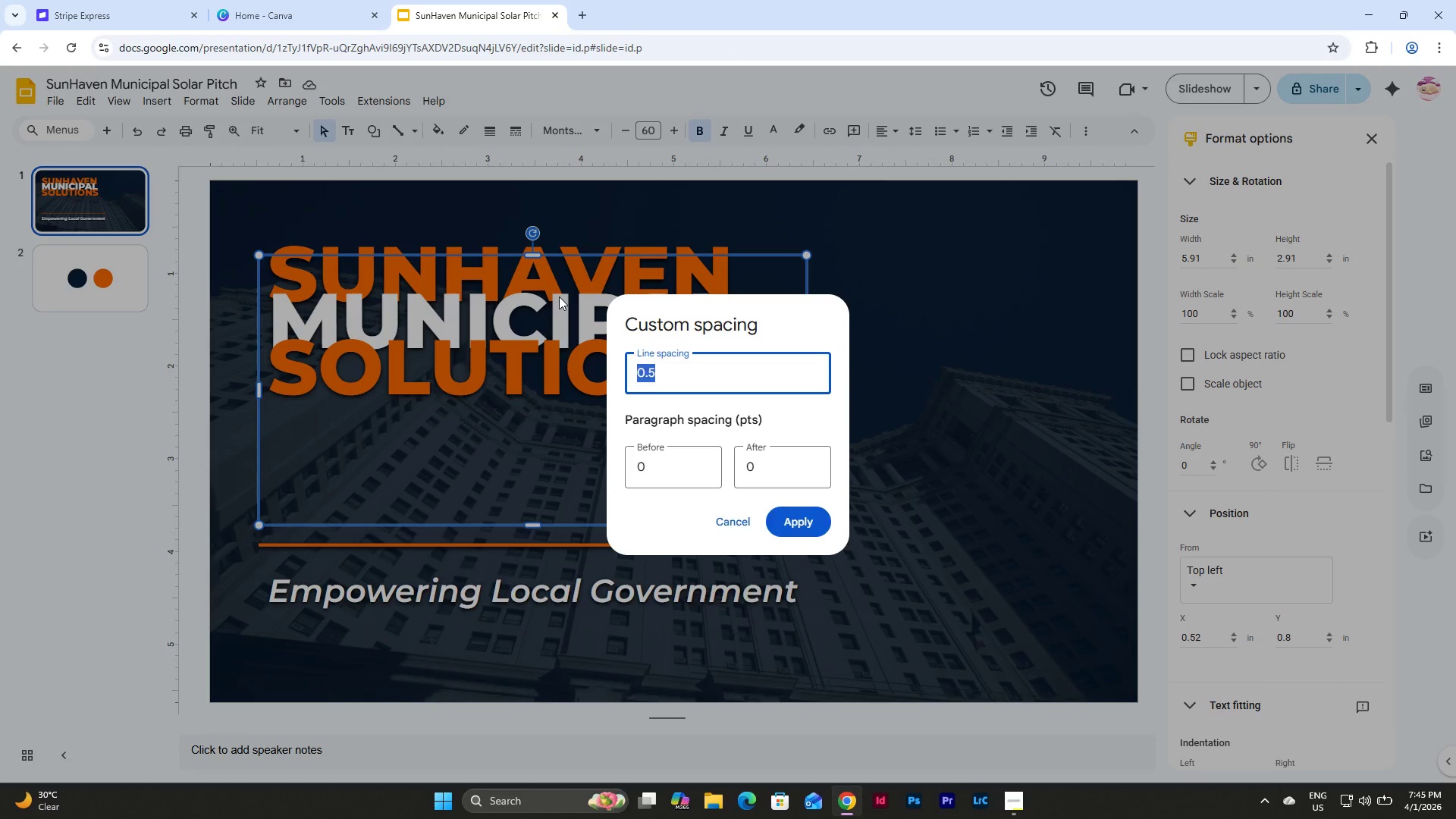 
key(Numpad0)
 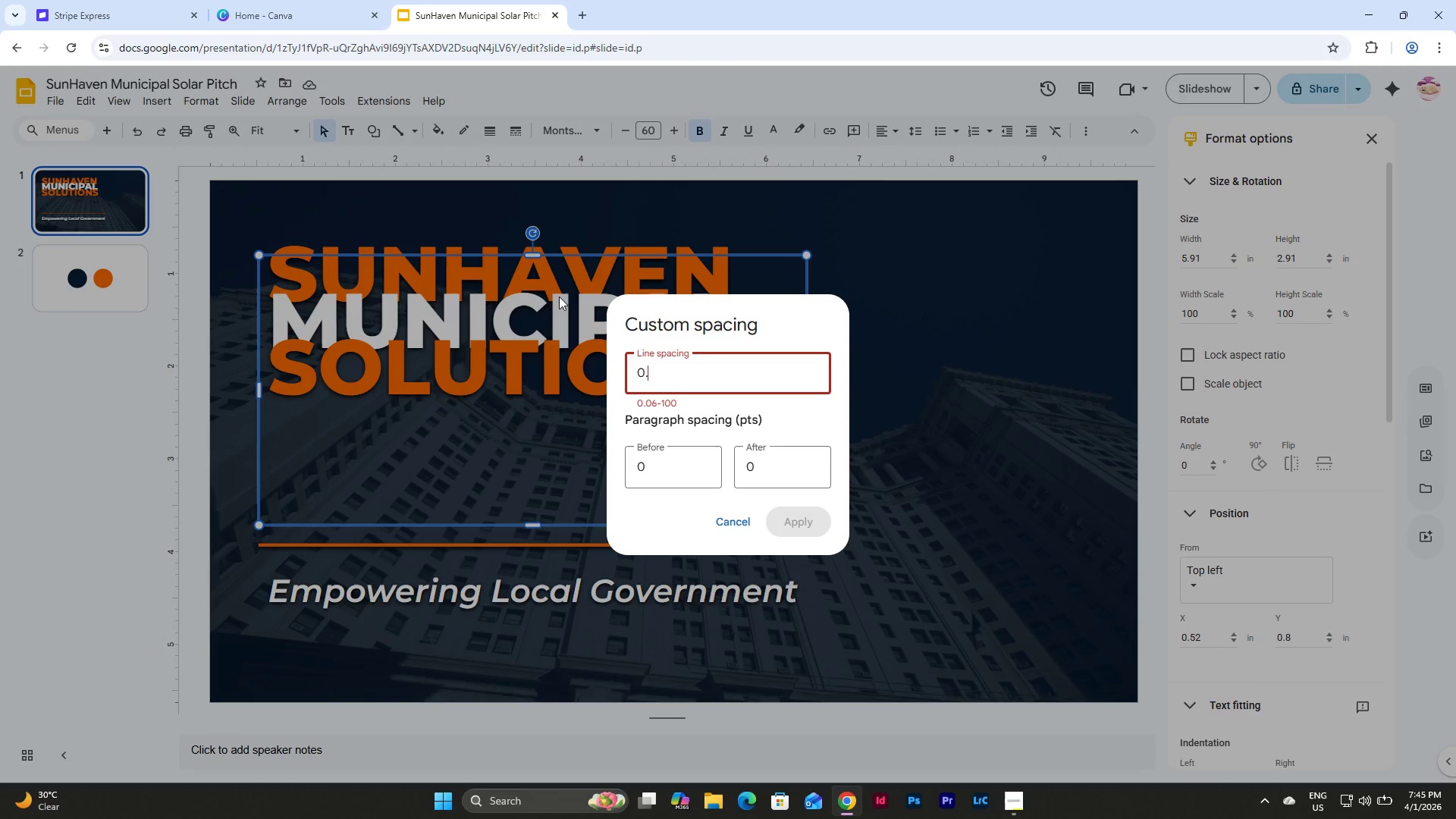 
key(NumpadDecimal)
 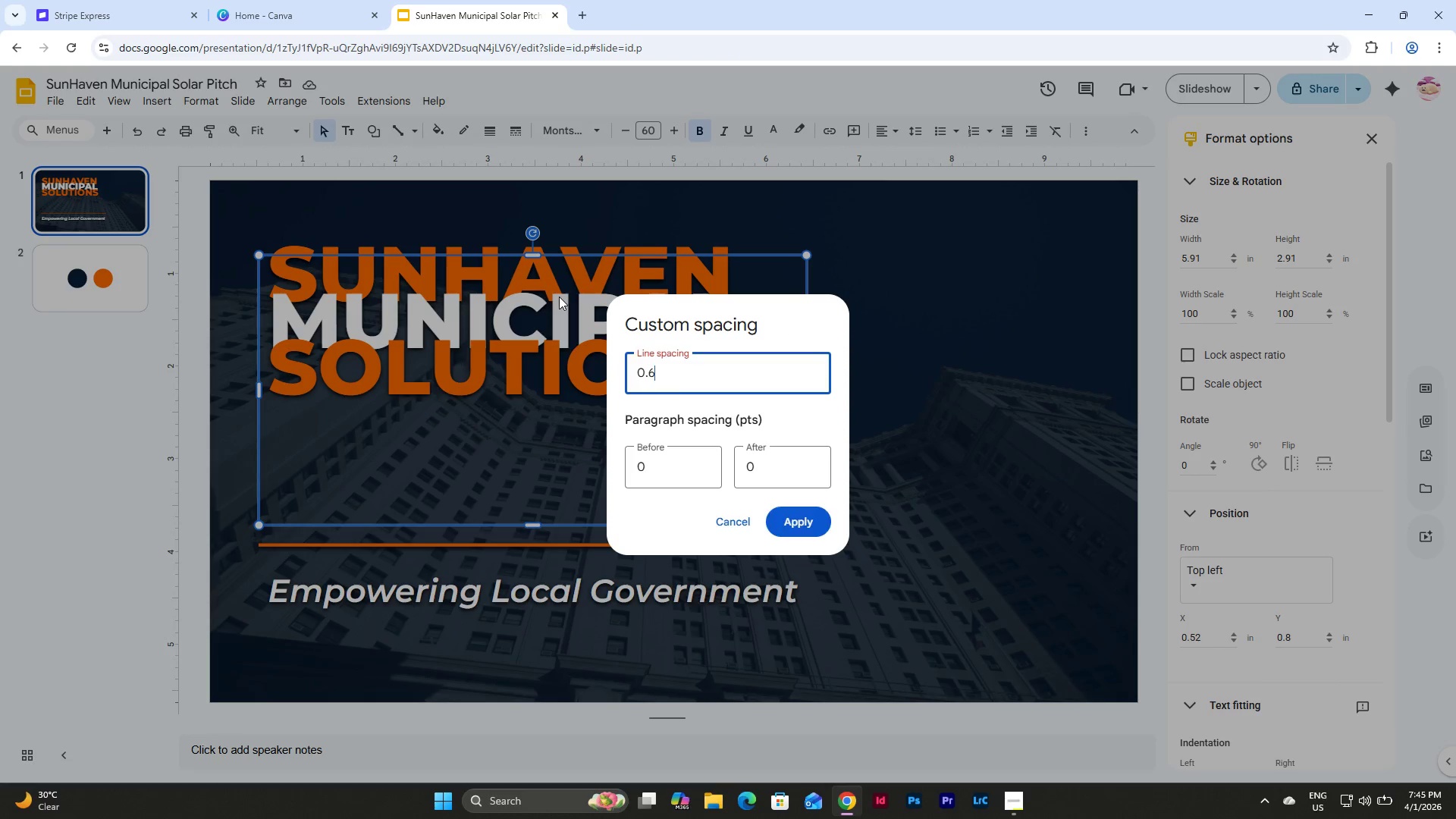 
key(Numpad6)
 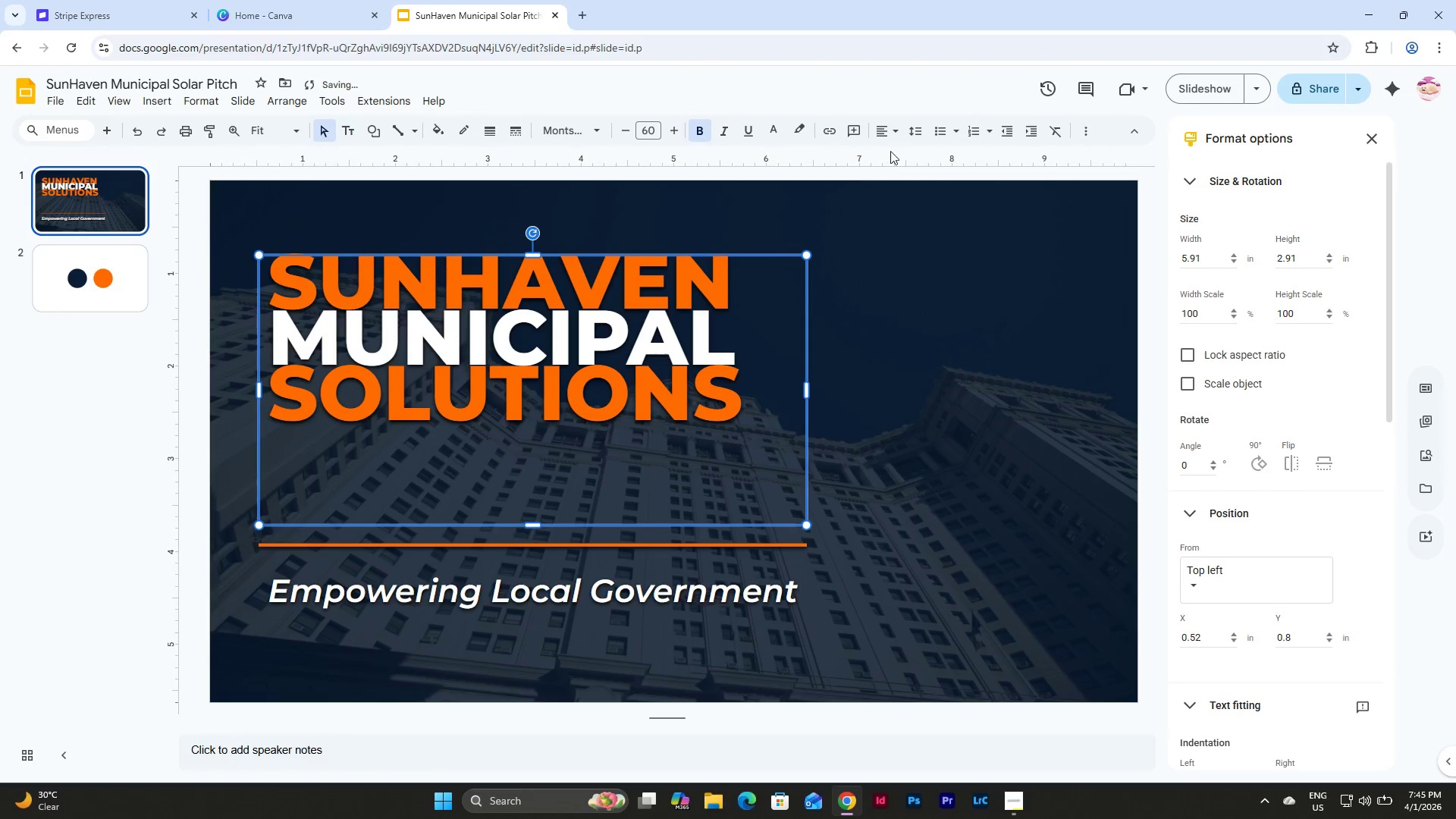 
left_click([943, 132])
 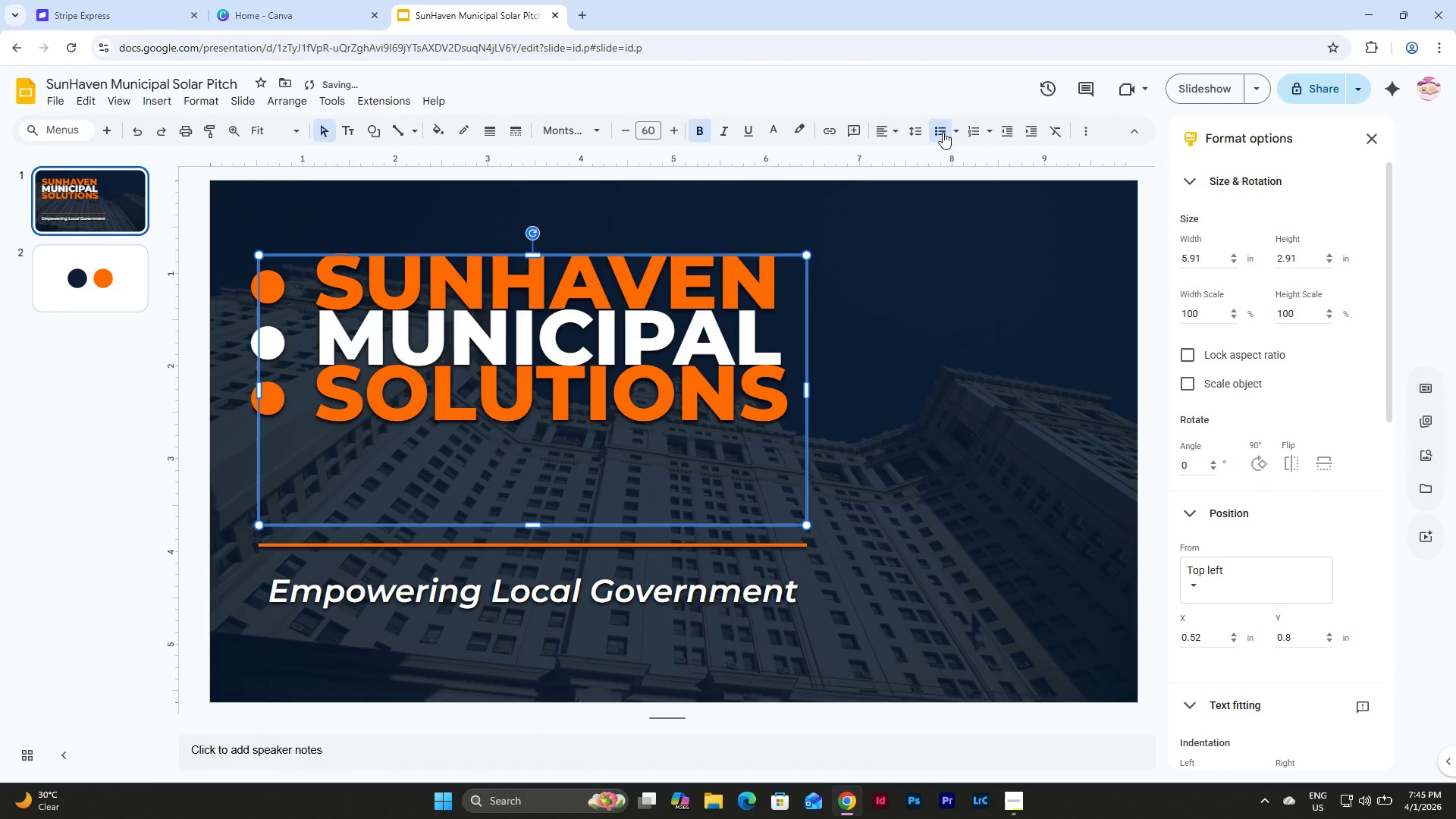 
key(Control+Z)
 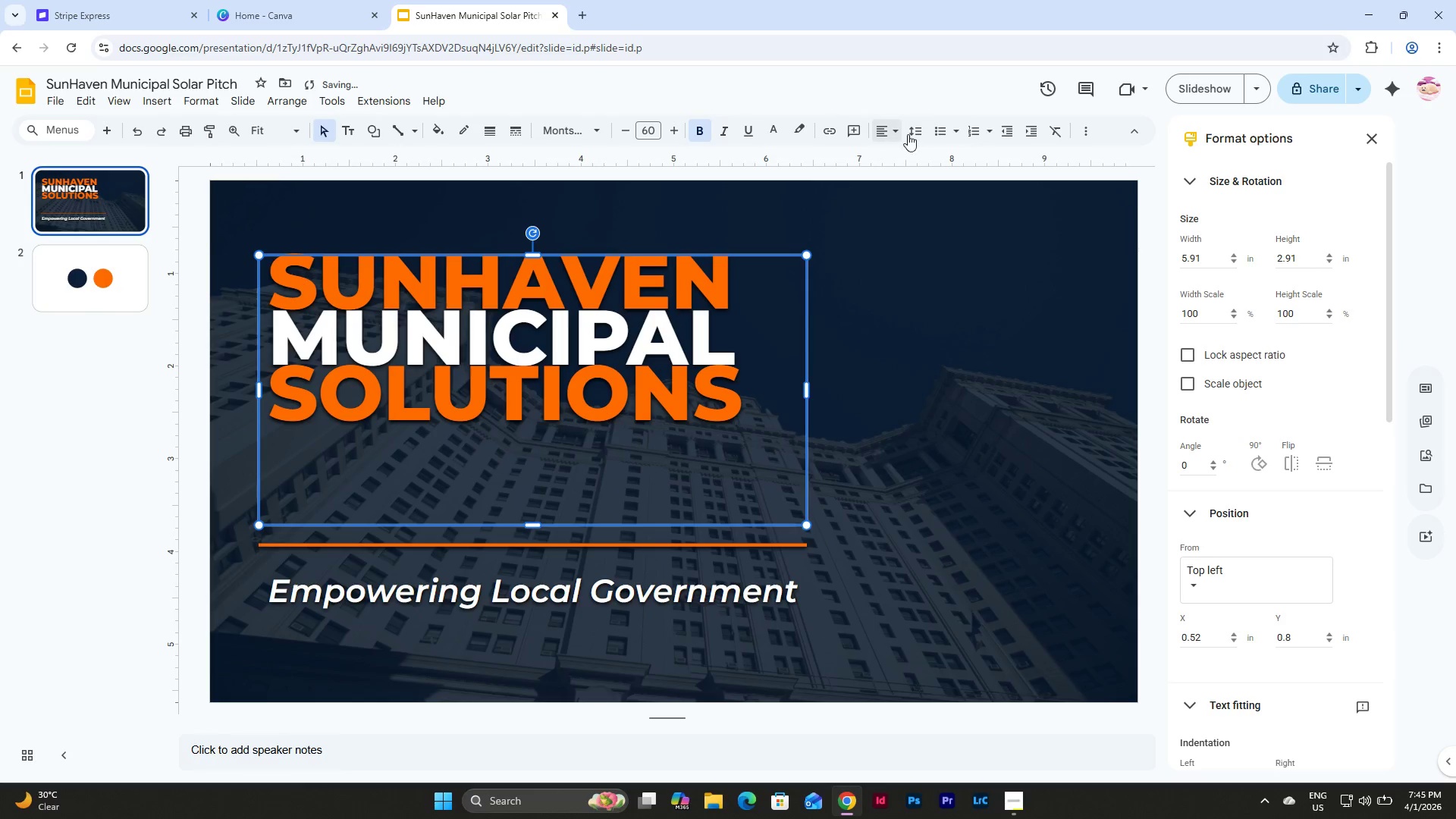 
left_click([913, 133])
 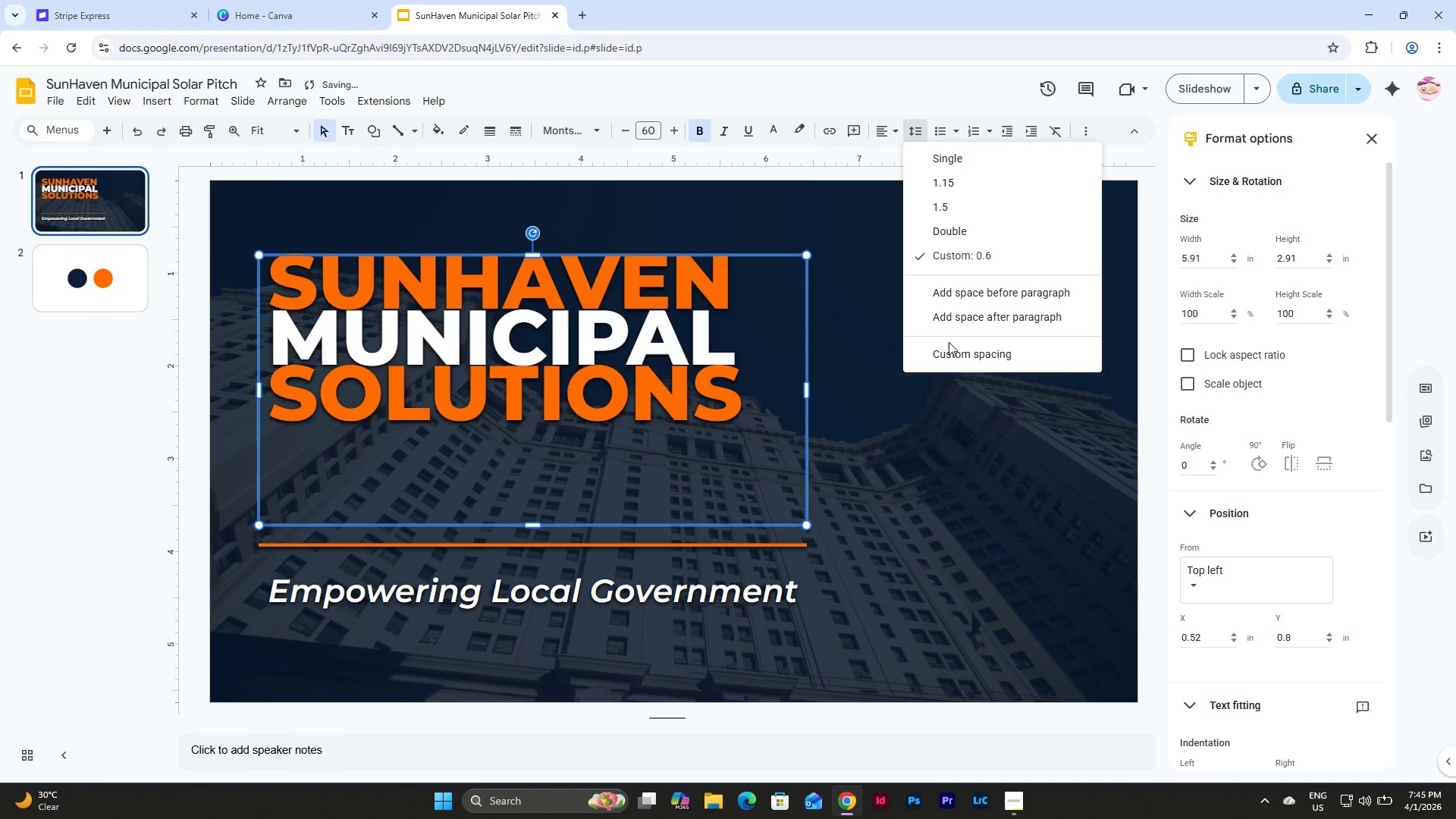 
left_click([949, 356])
 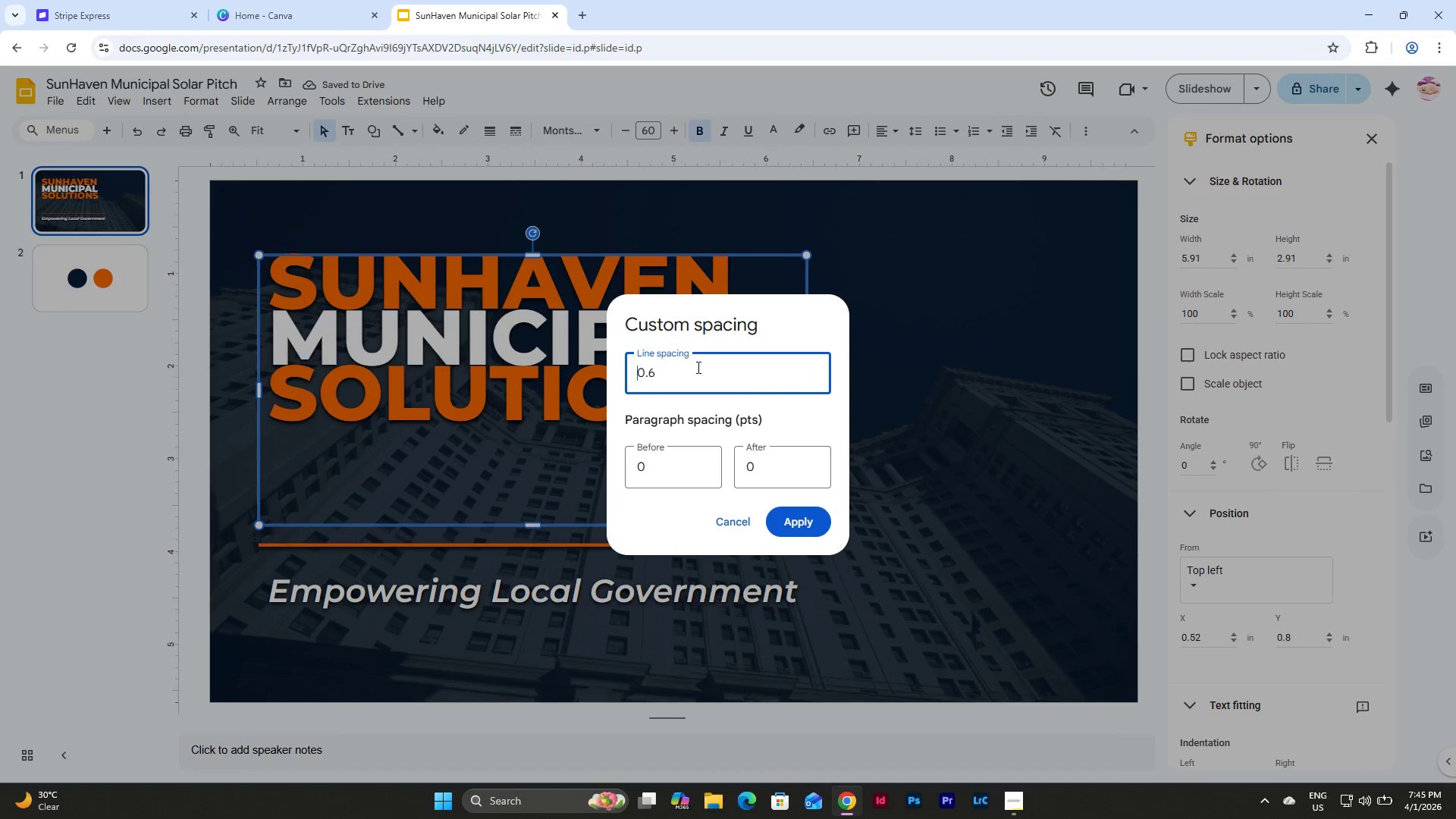 
left_click_drag(start_coordinate=[693, 367], to_coordinate=[530, 354])
 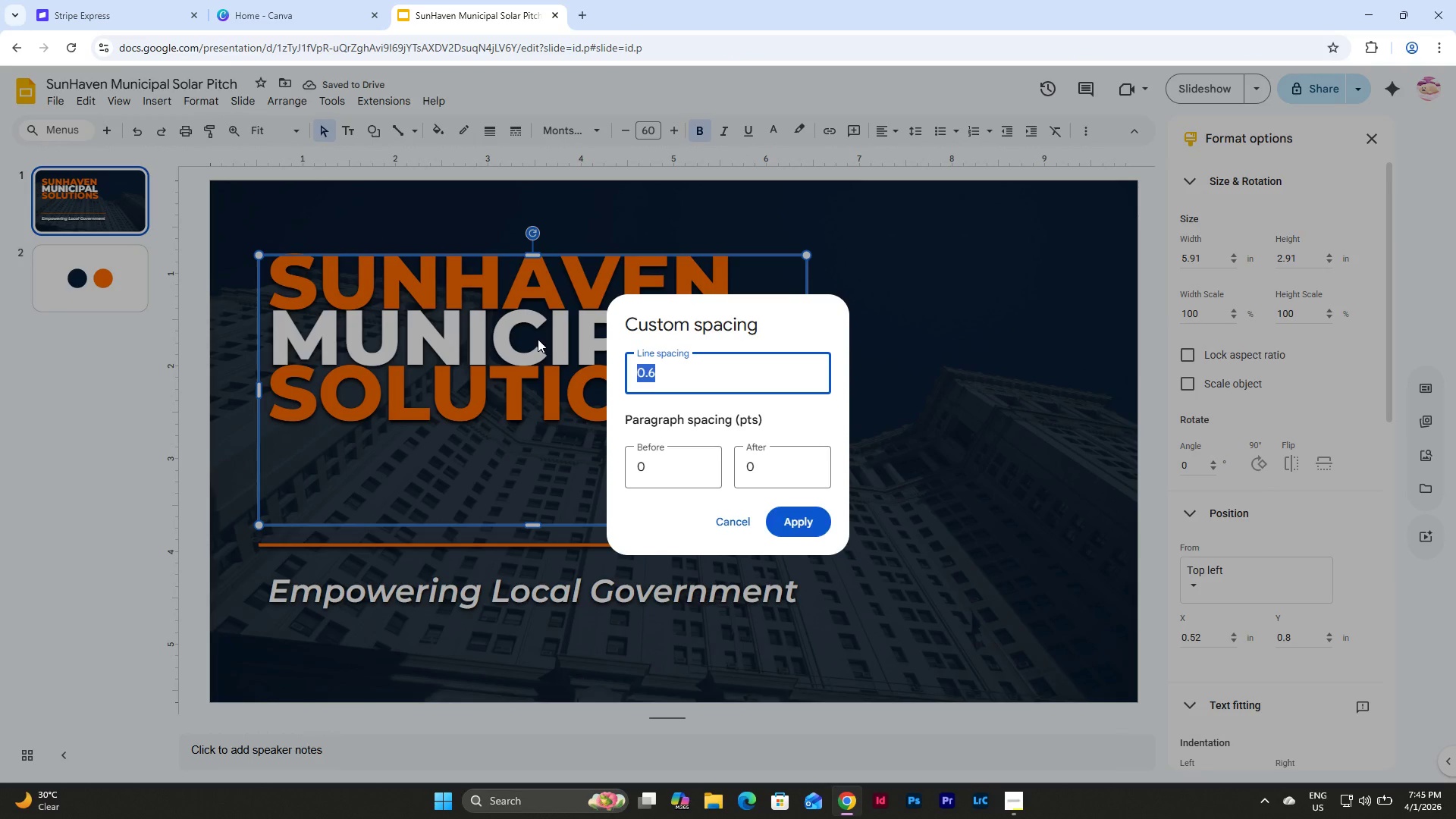 
key(Numpad0)
 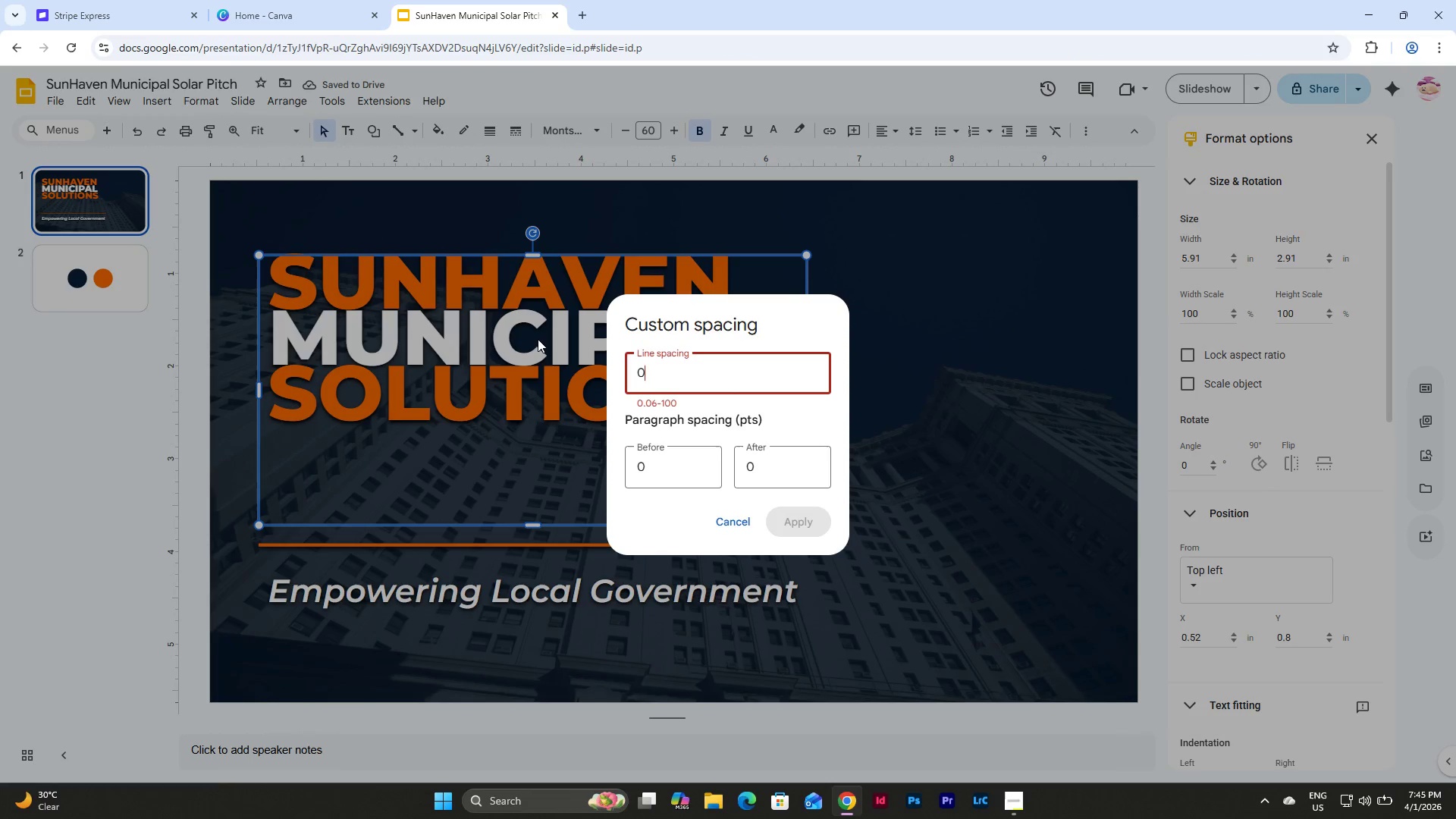 
key(NumpadDecimal)
 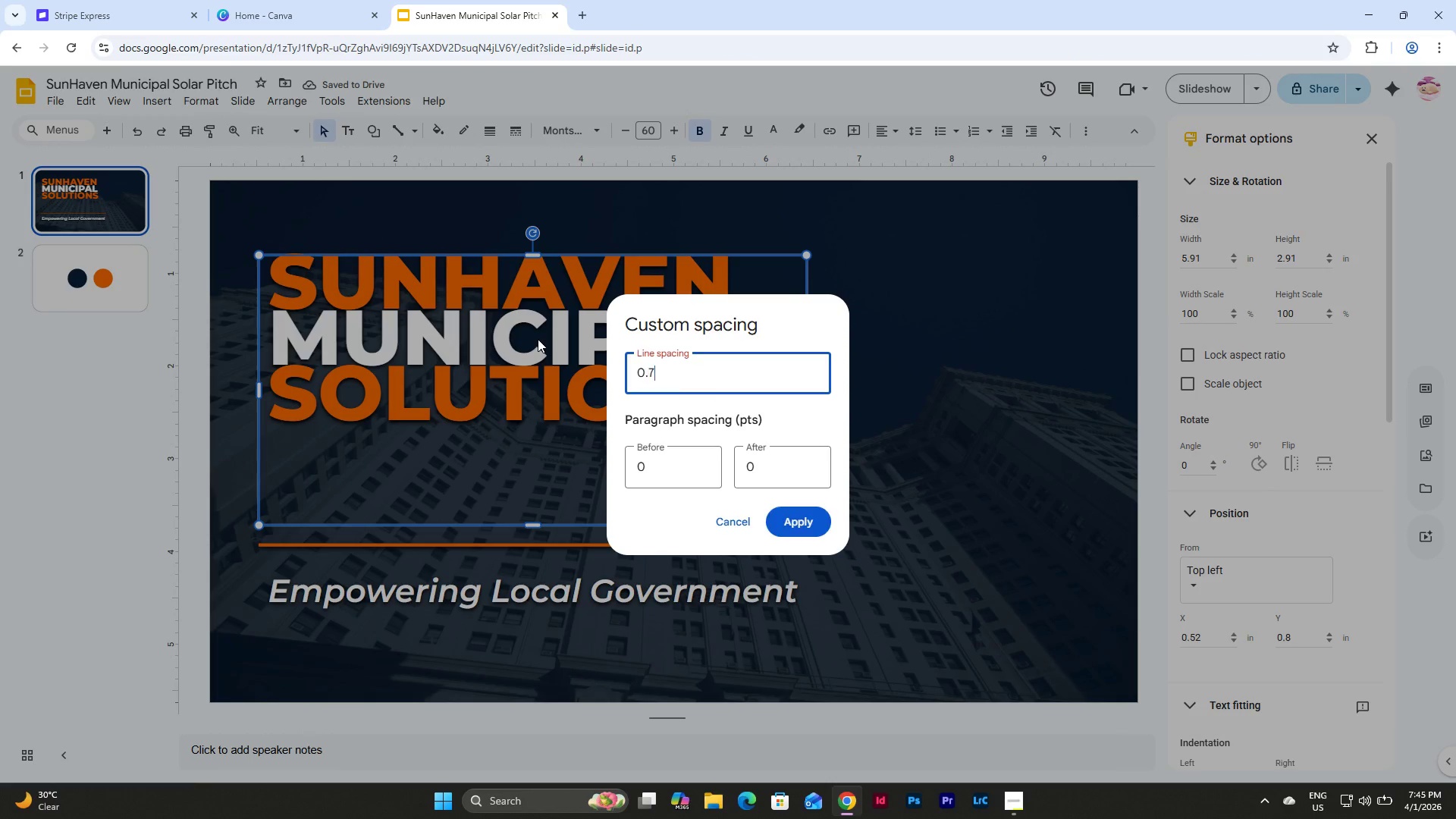 
key(Numpad7)
 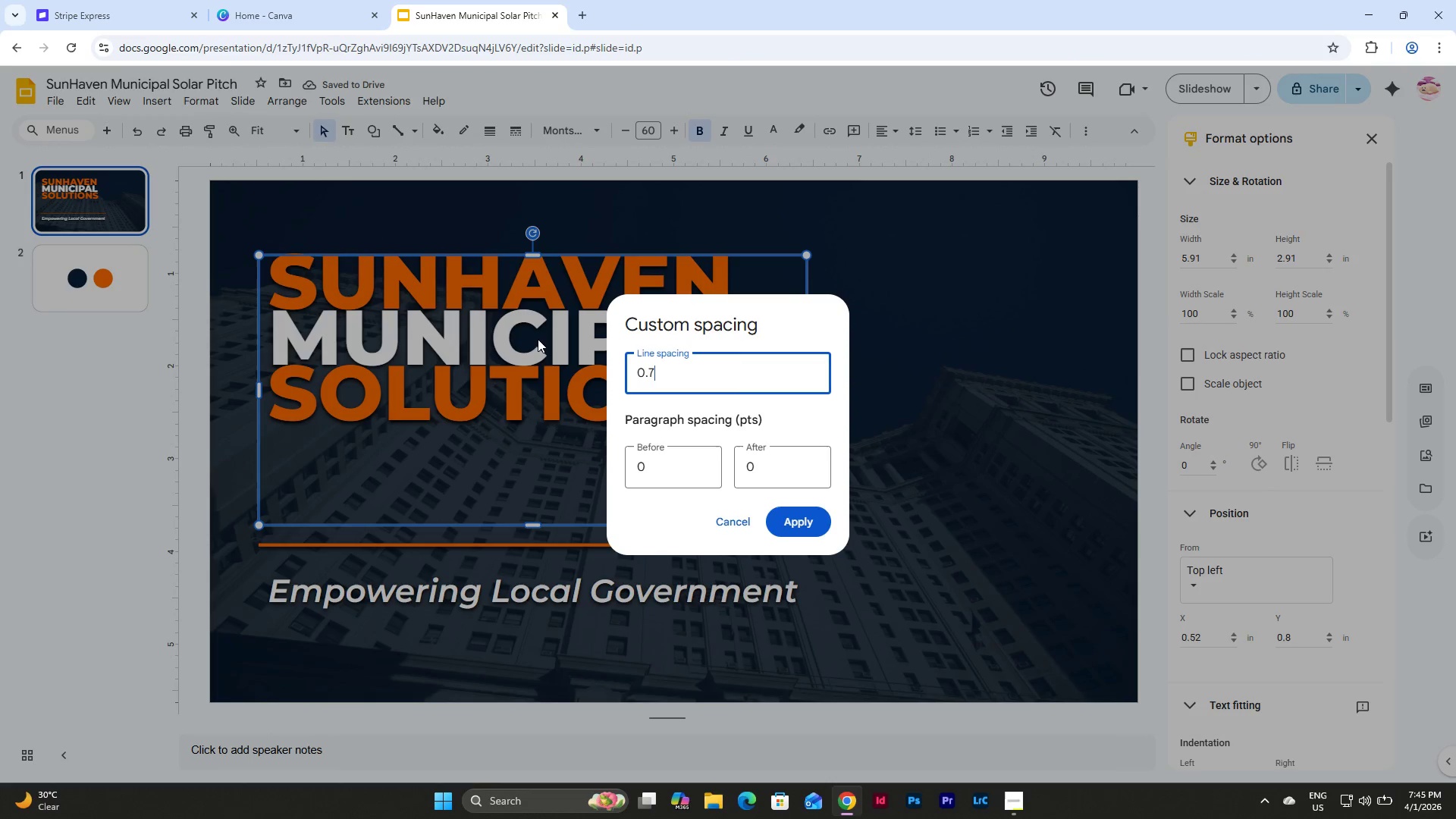 
key(Numpad5)
 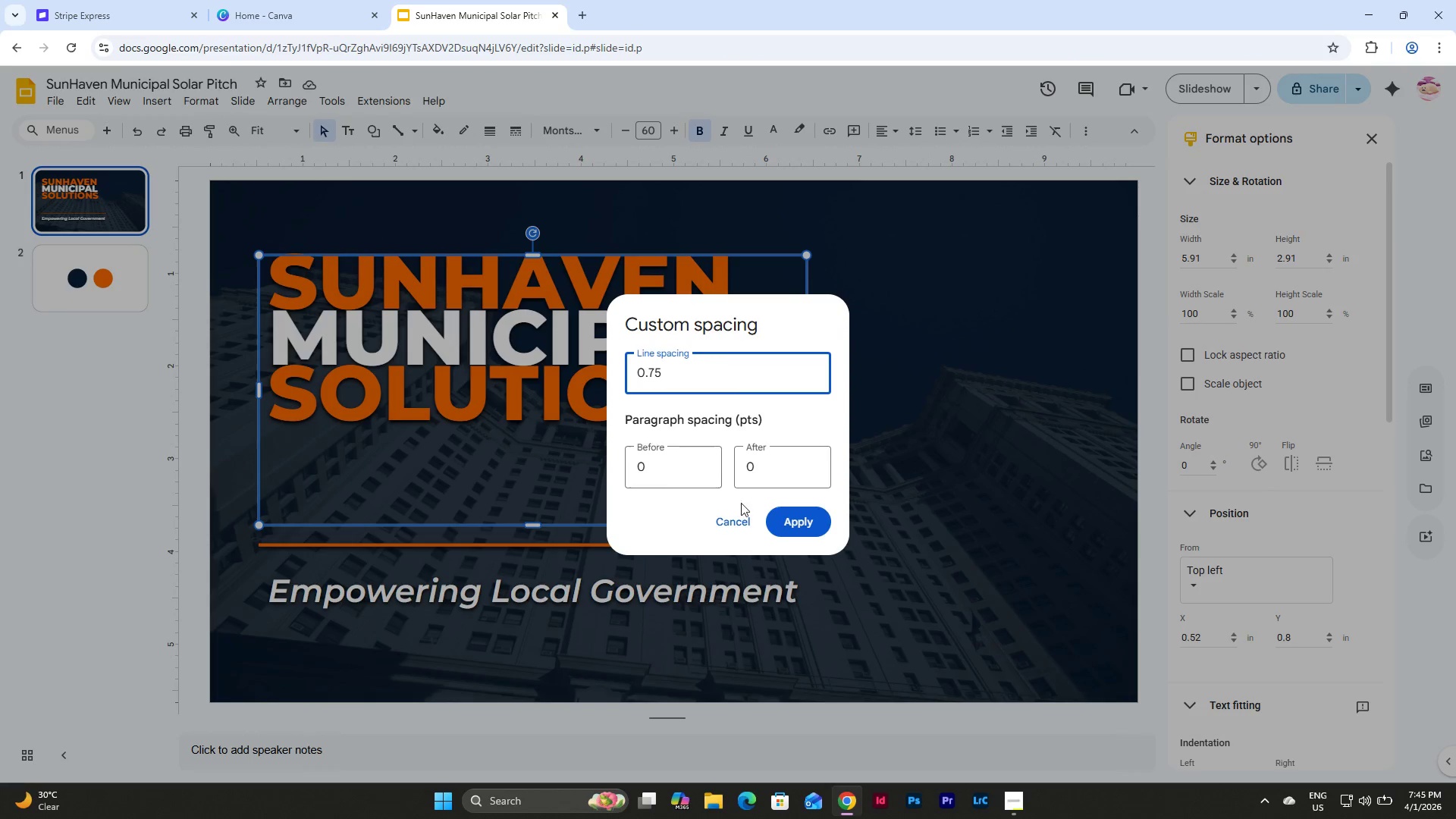 
left_click([818, 526])
 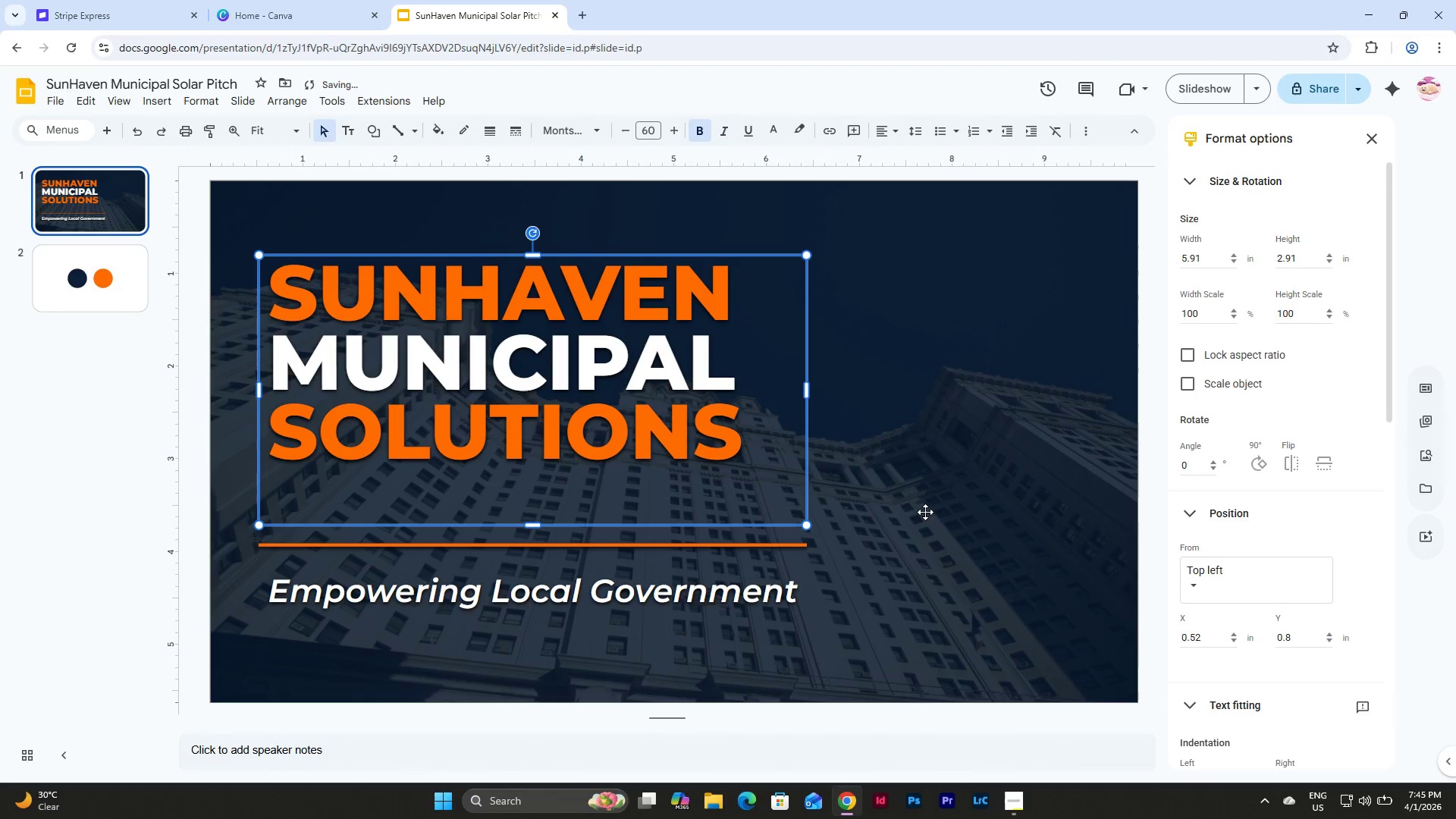 
left_click([927, 508])
 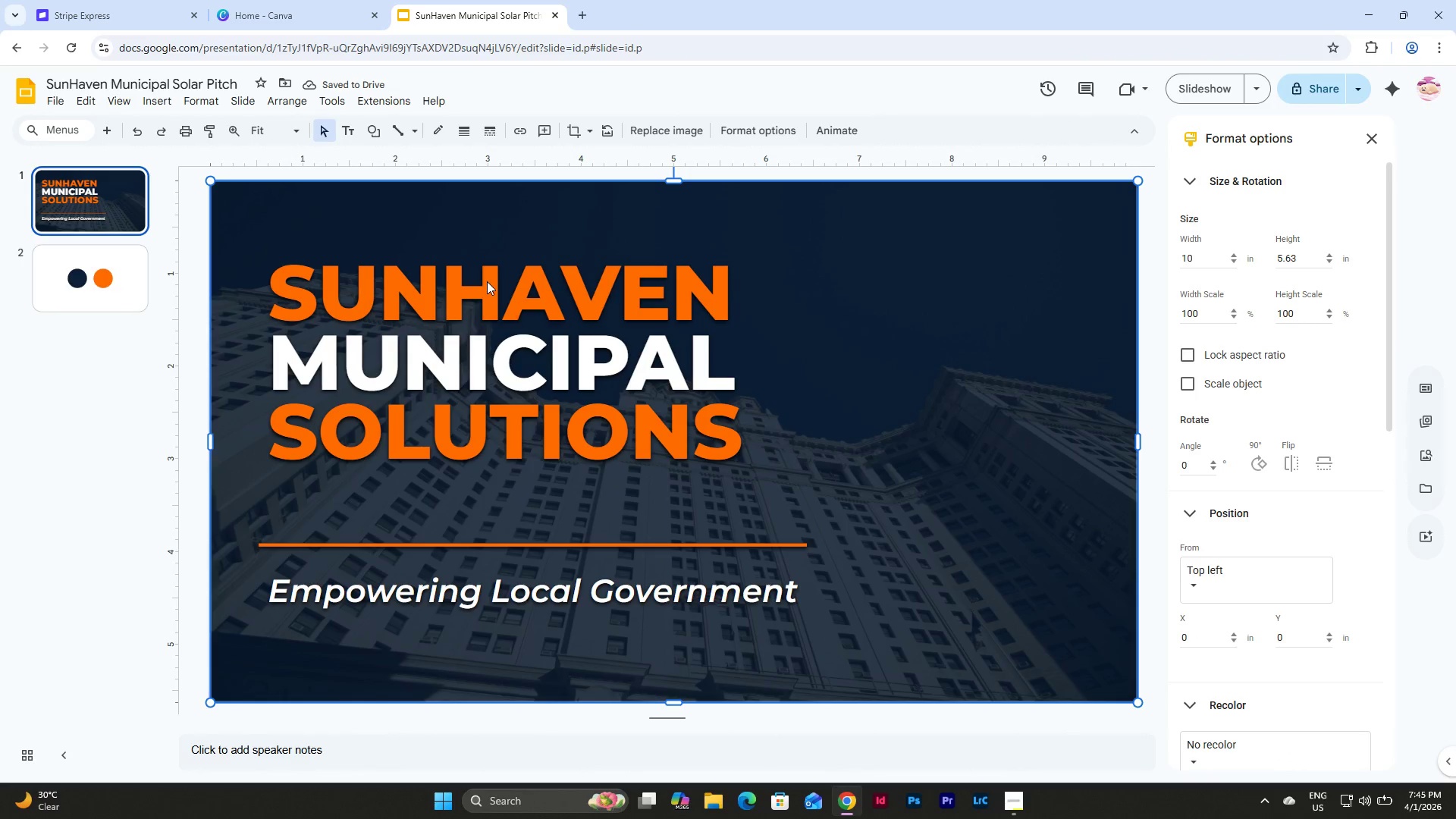 
left_click([485, 274])
 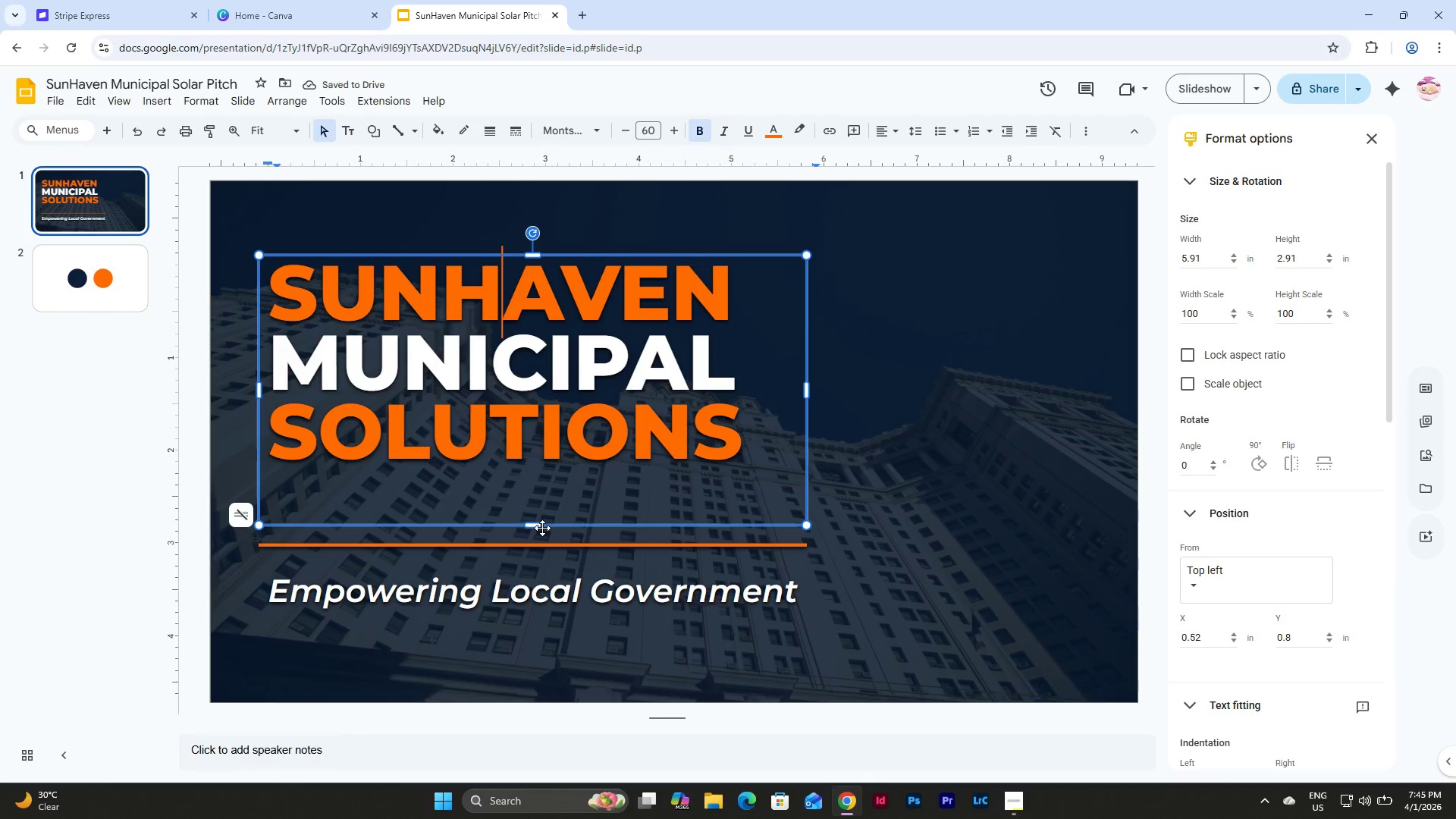 
left_click_drag(start_coordinate=[536, 522], to_coordinate=[536, 473])
 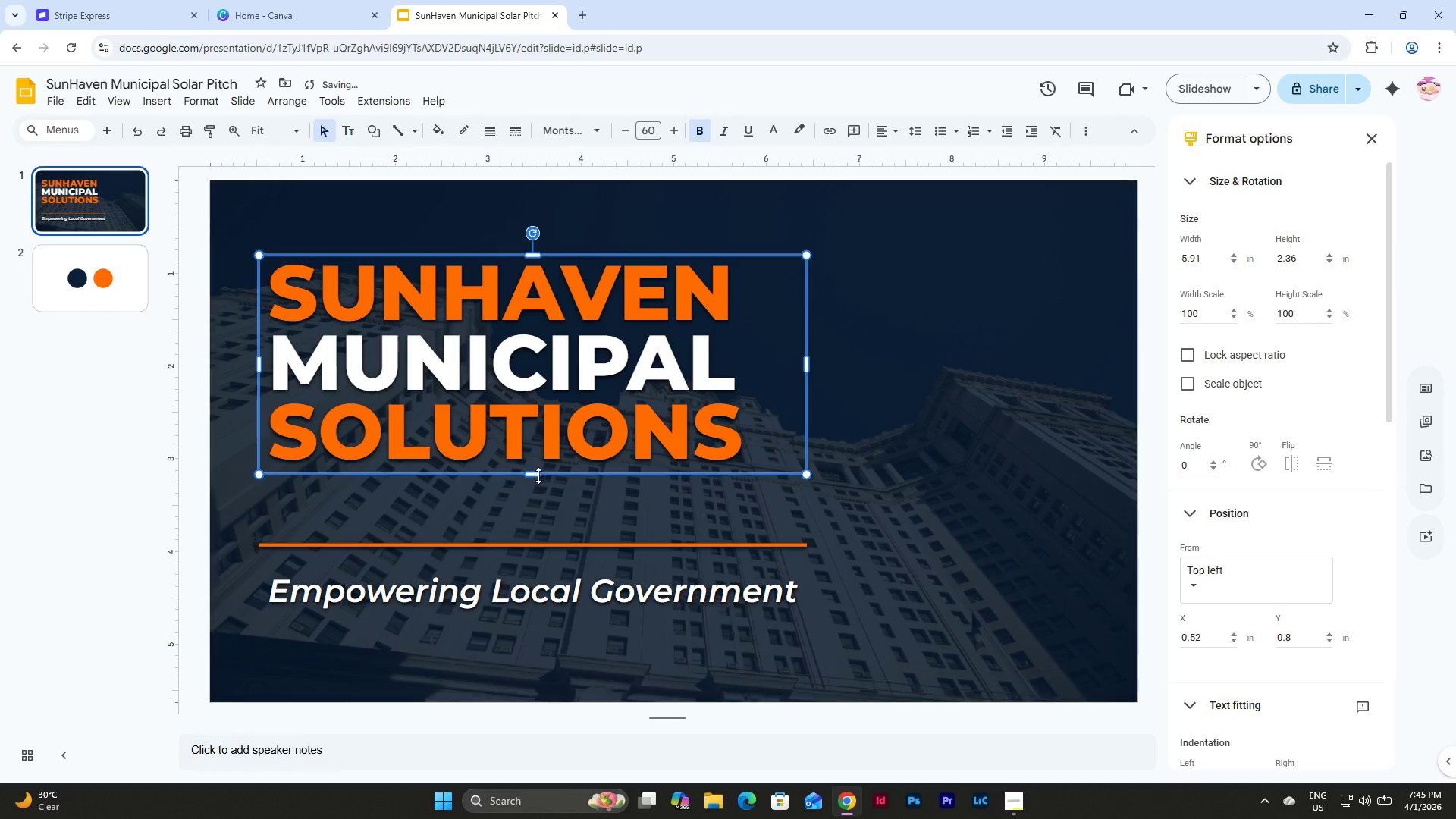 
left_click_drag(start_coordinate=[533, 472], to_coordinate=[535, 480])
 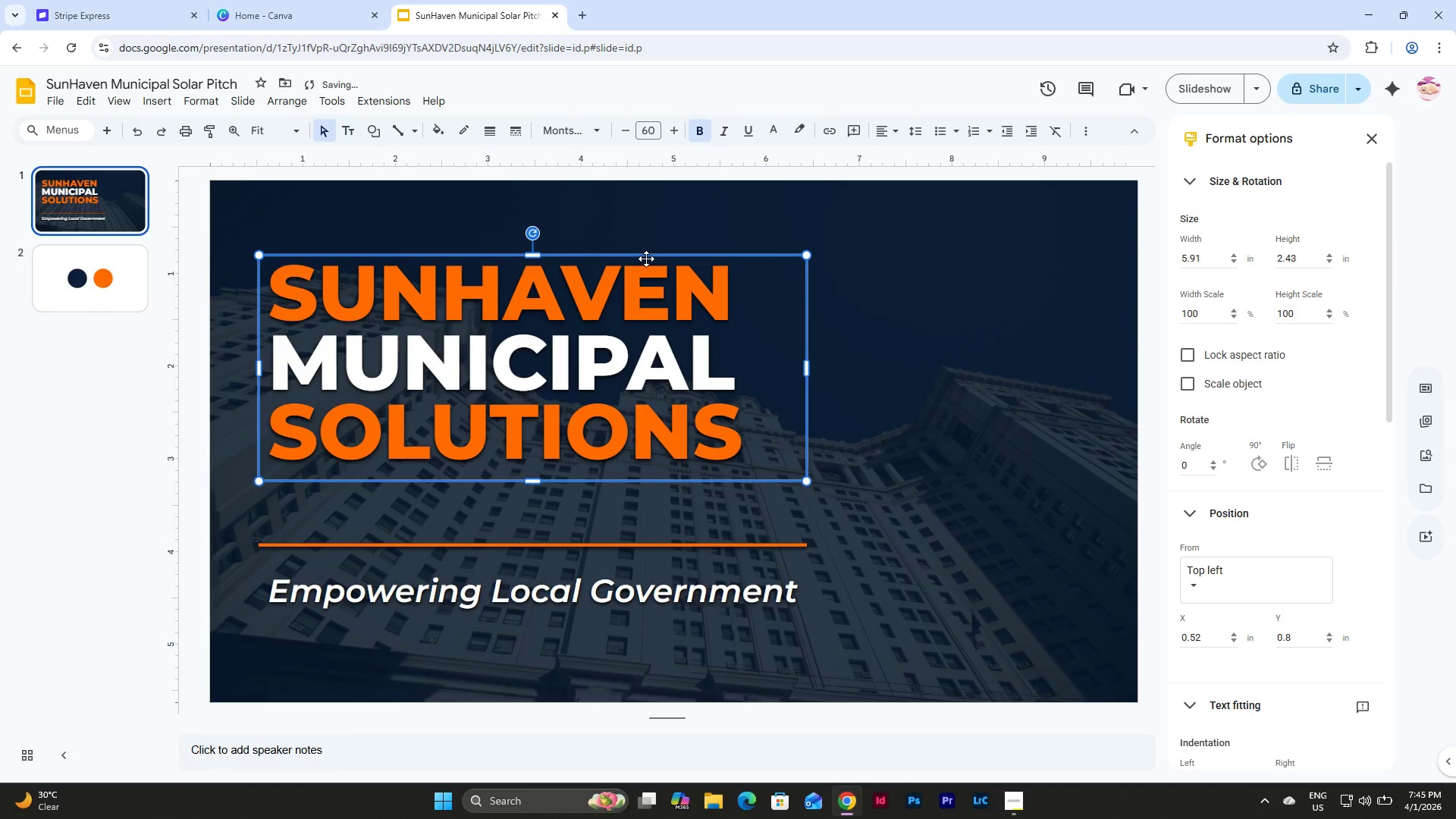 
left_click_drag(start_coordinate=[645, 258], to_coordinate=[645, 300])
 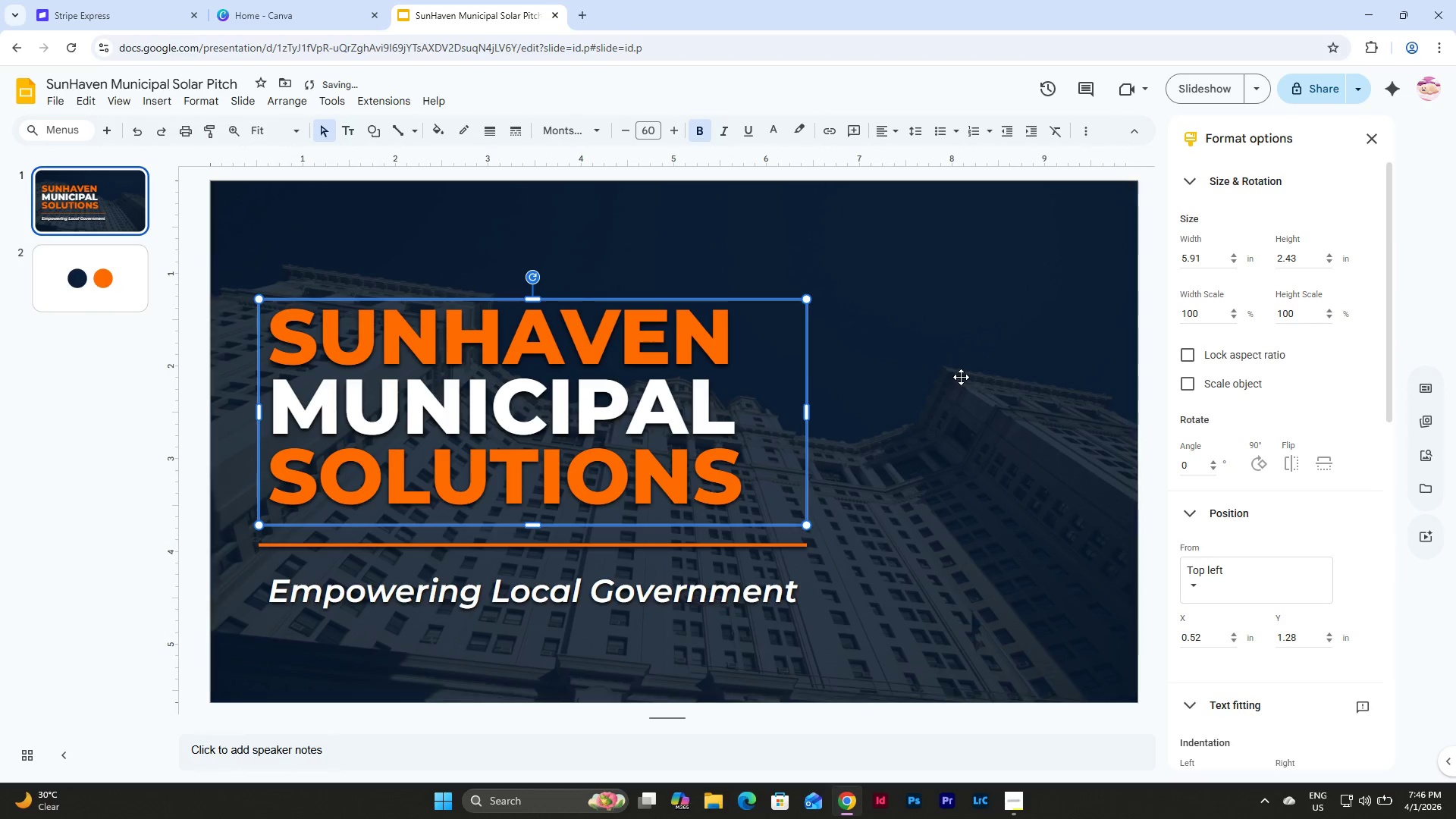 
left_click([944, 377])
 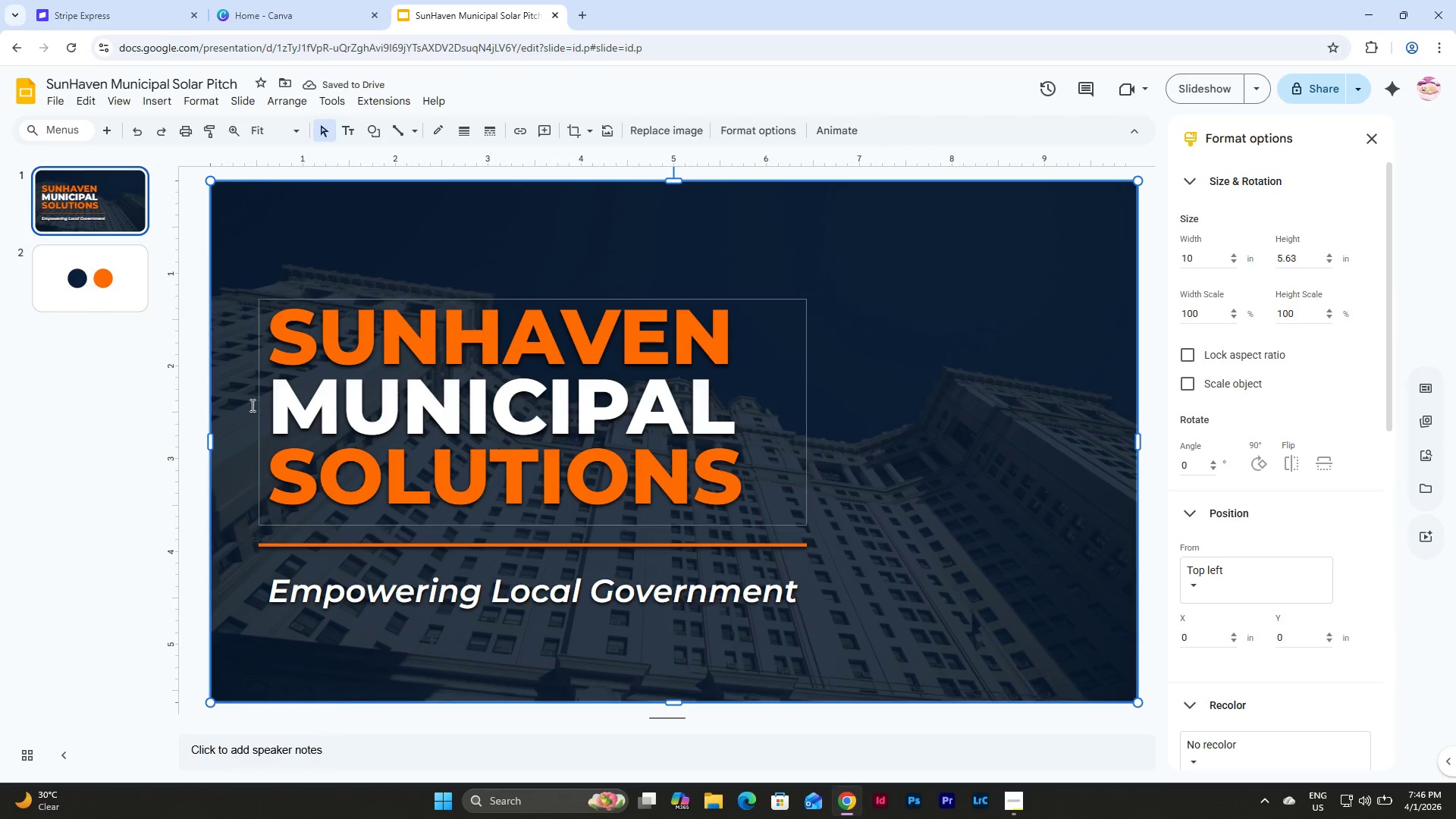 
left_click([132, 415])
 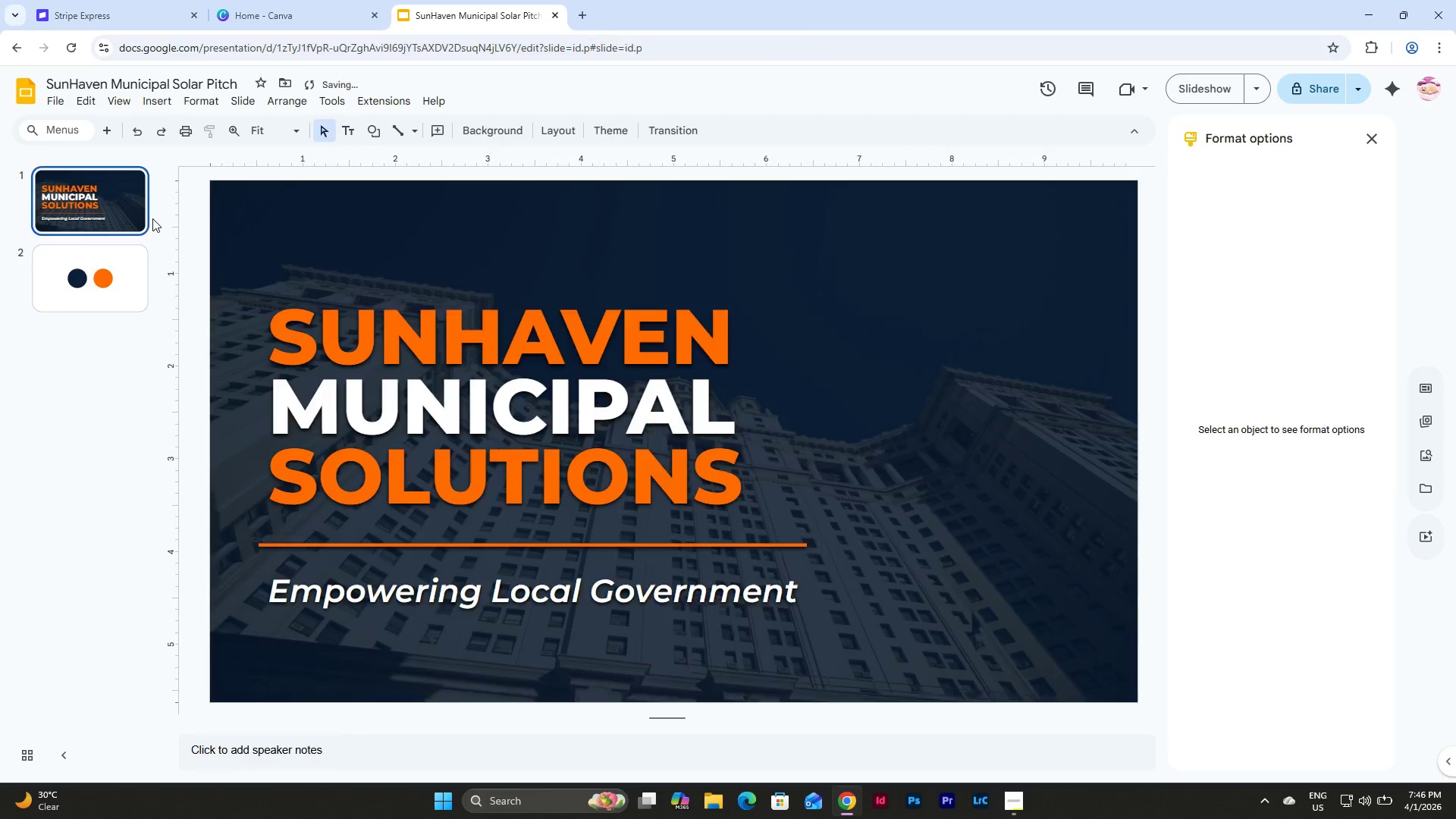 
left_click([93, 191])
 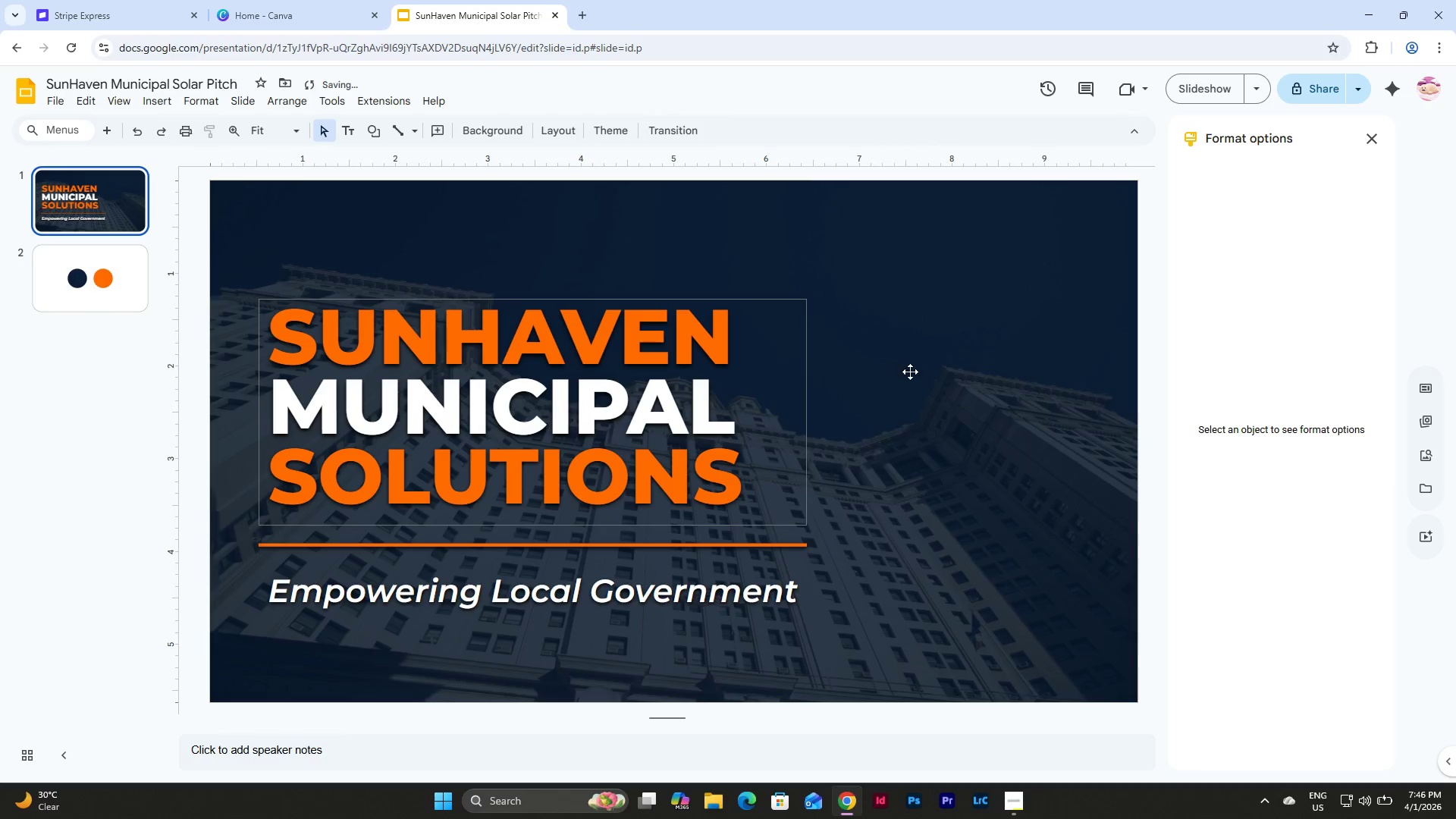 
left_click([958, 346])
 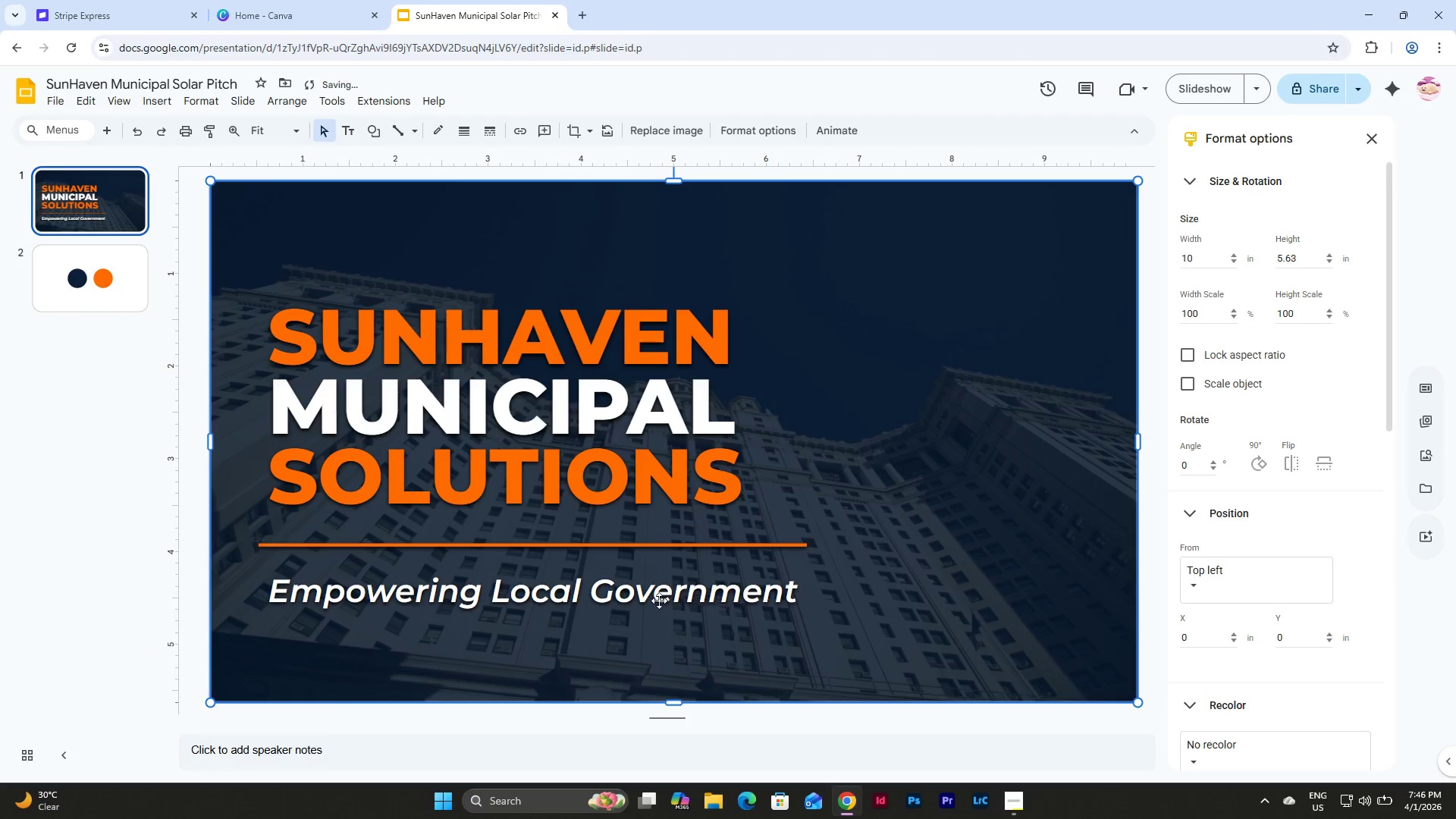 
left_click([659, 601])
 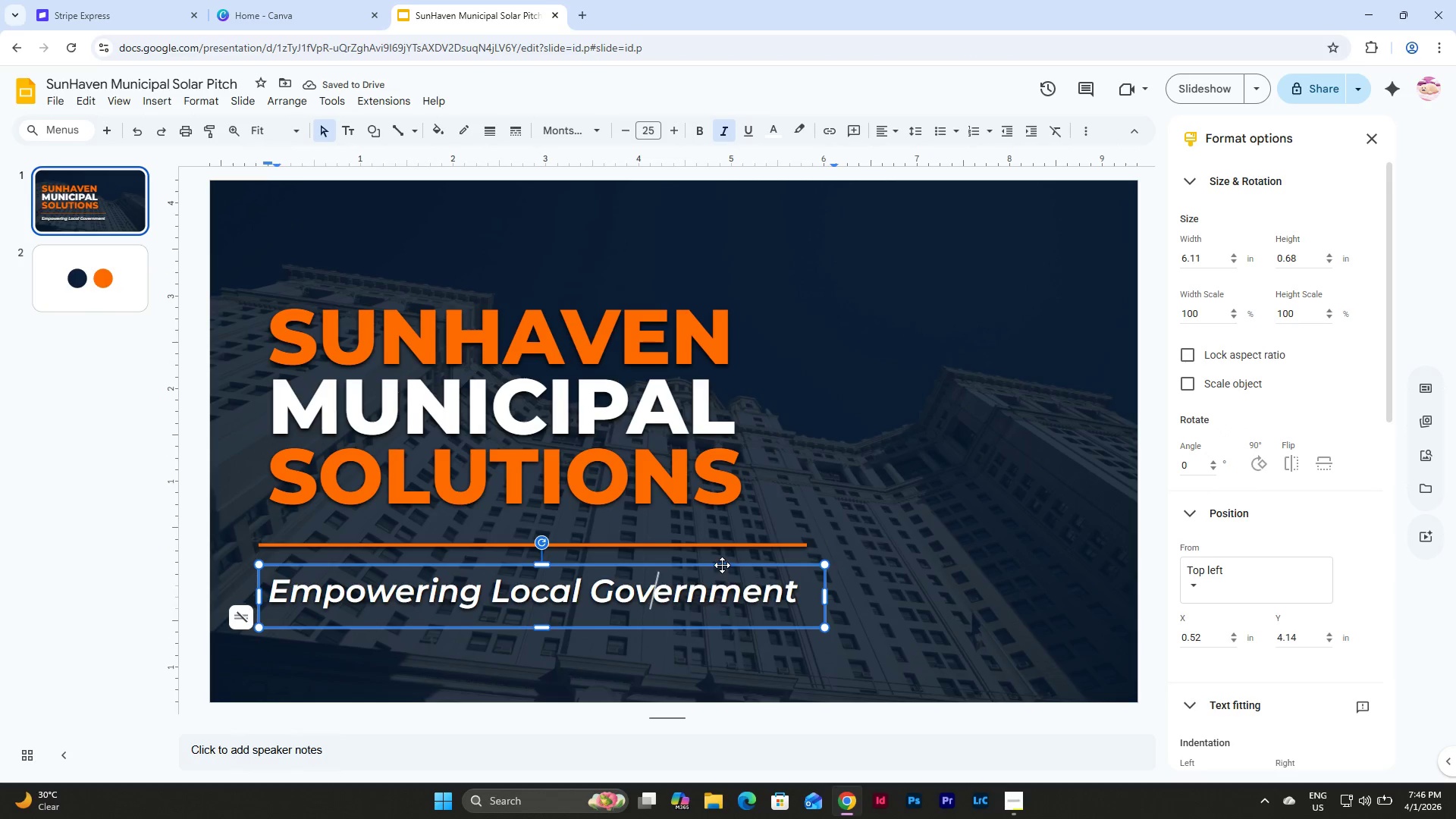 
left_click([722, 564])
 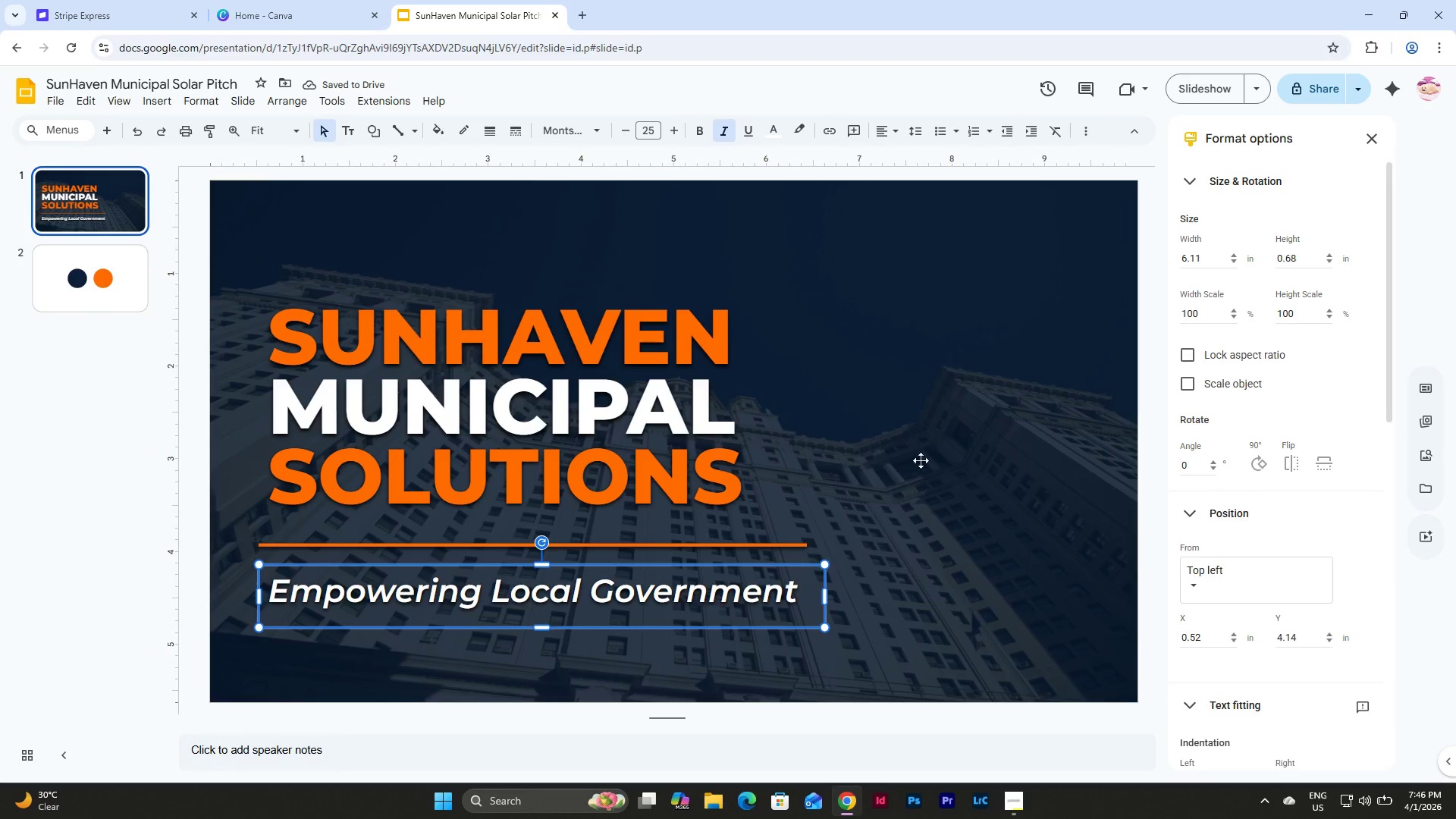 
hold_key(key=ControlLeft, duration=0.73)
 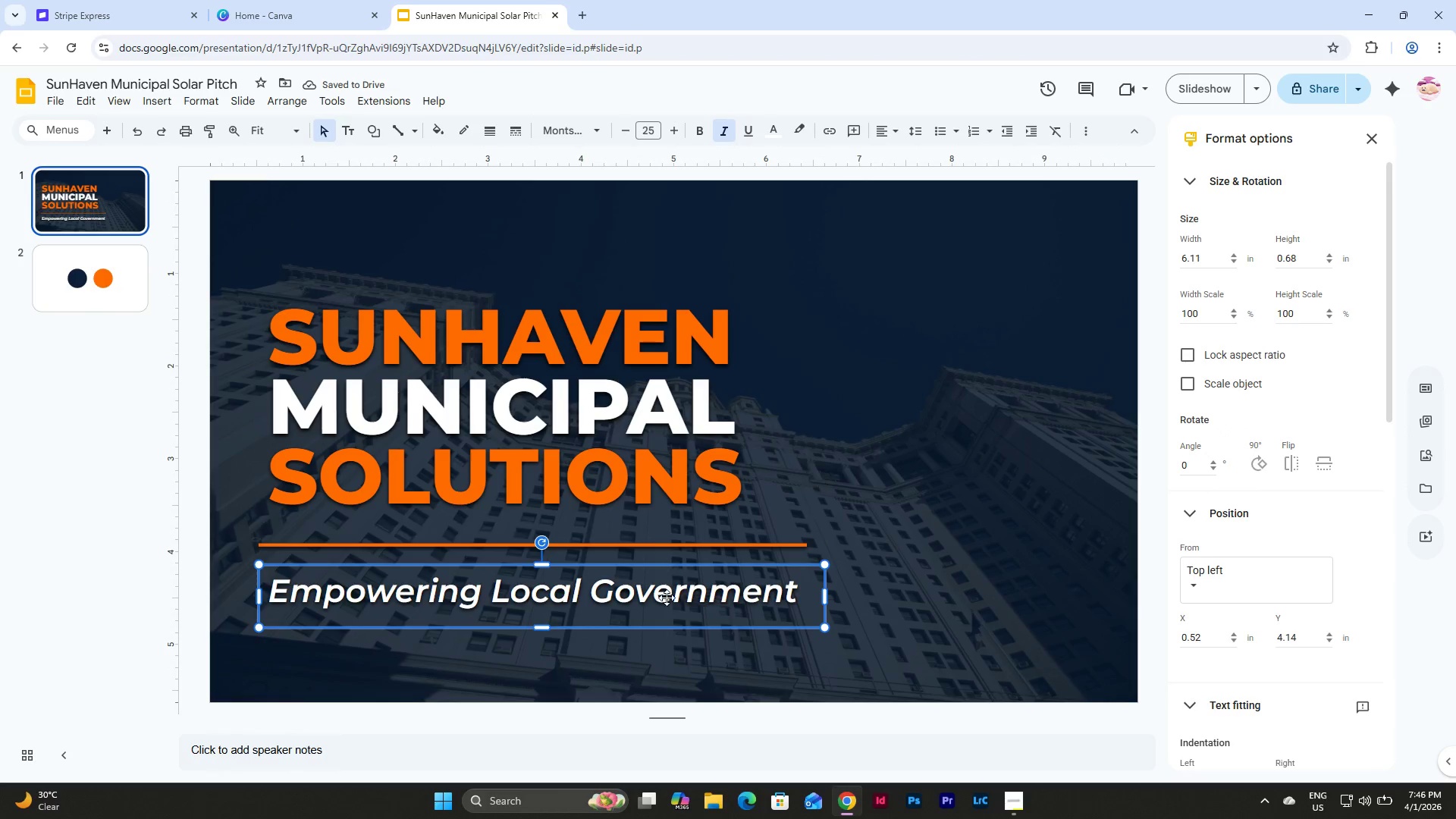 
key(Control+ControlLeft)
 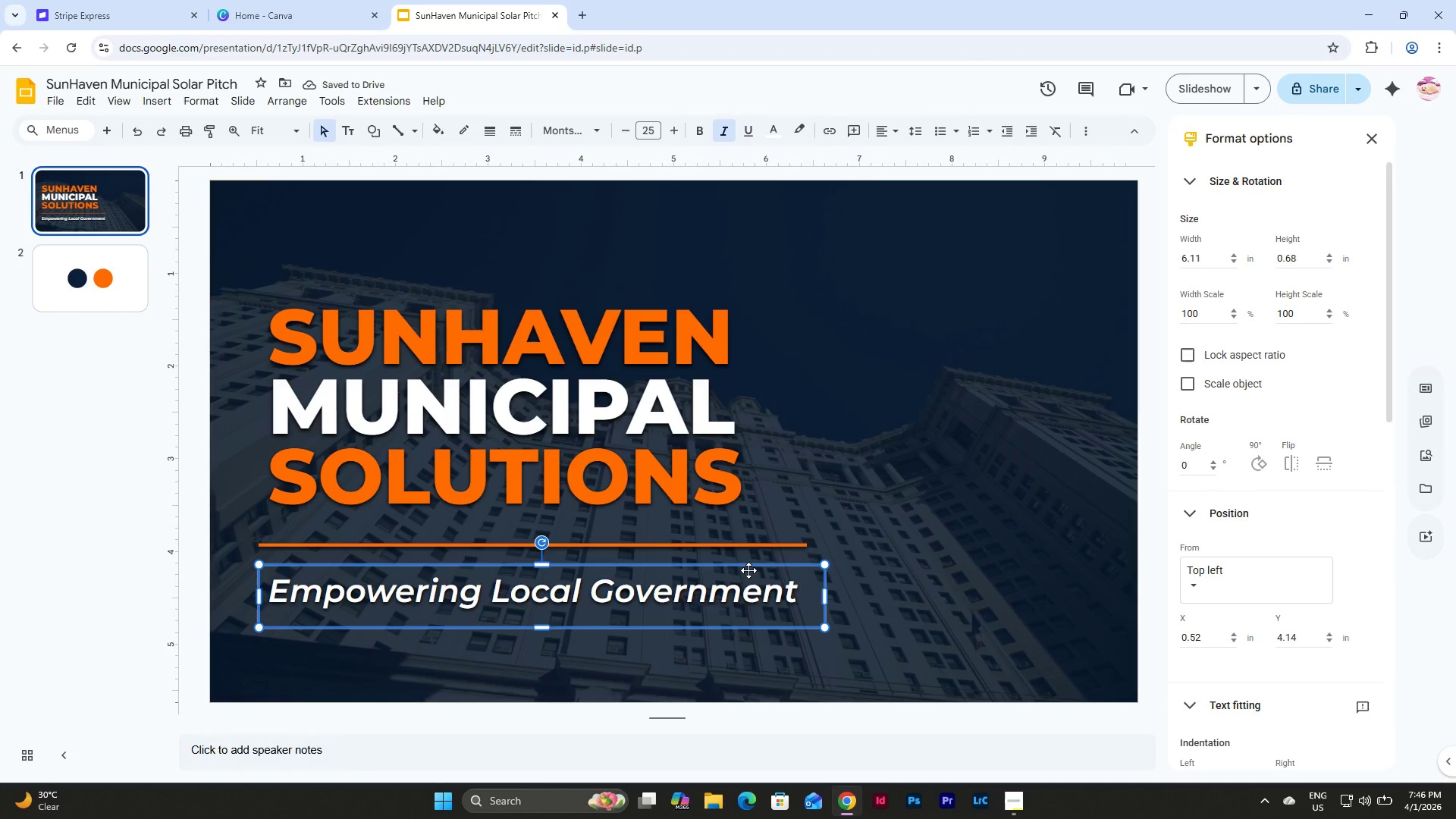 
key(Control+C)
 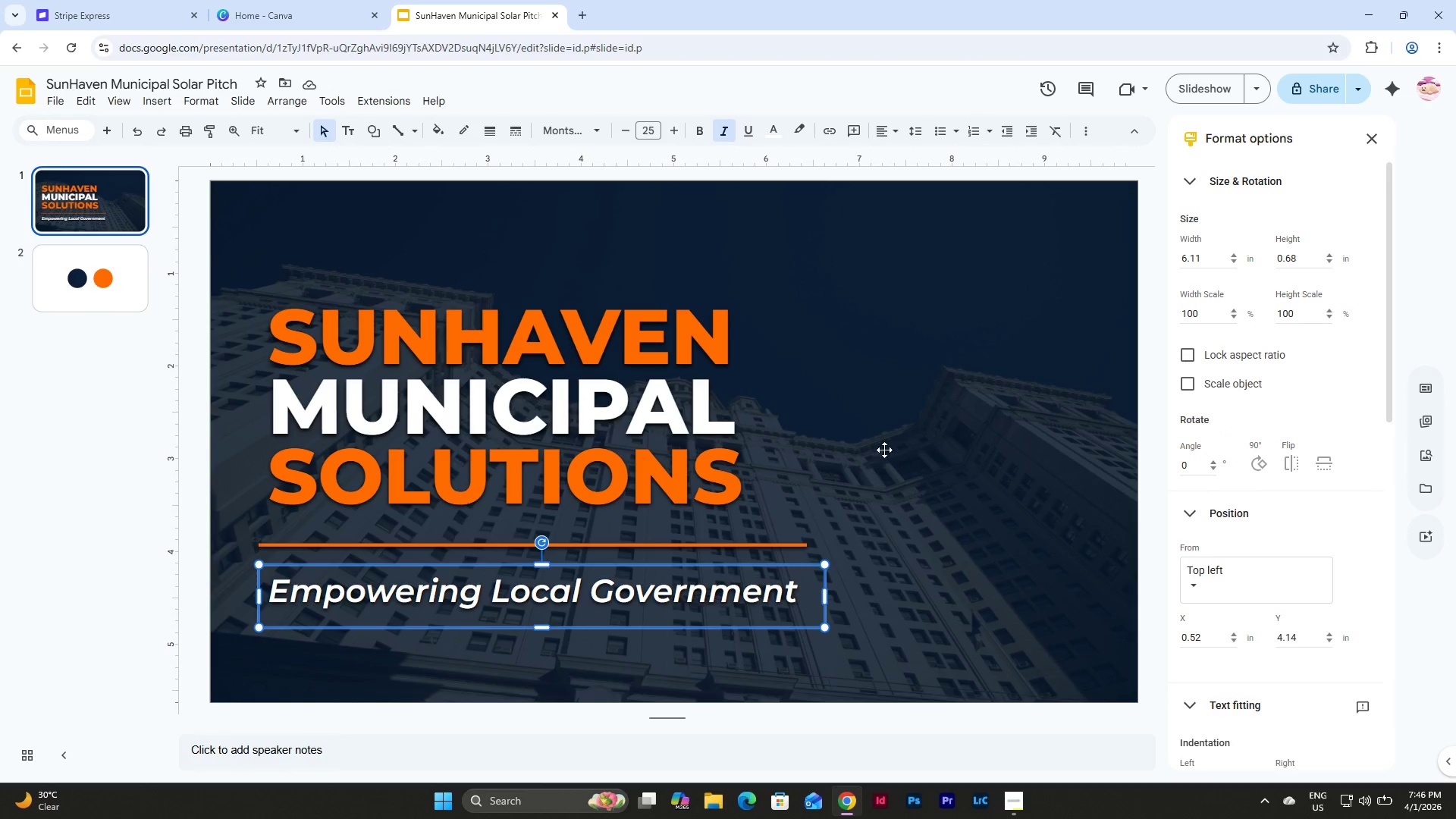 
left_click([884, 446])
 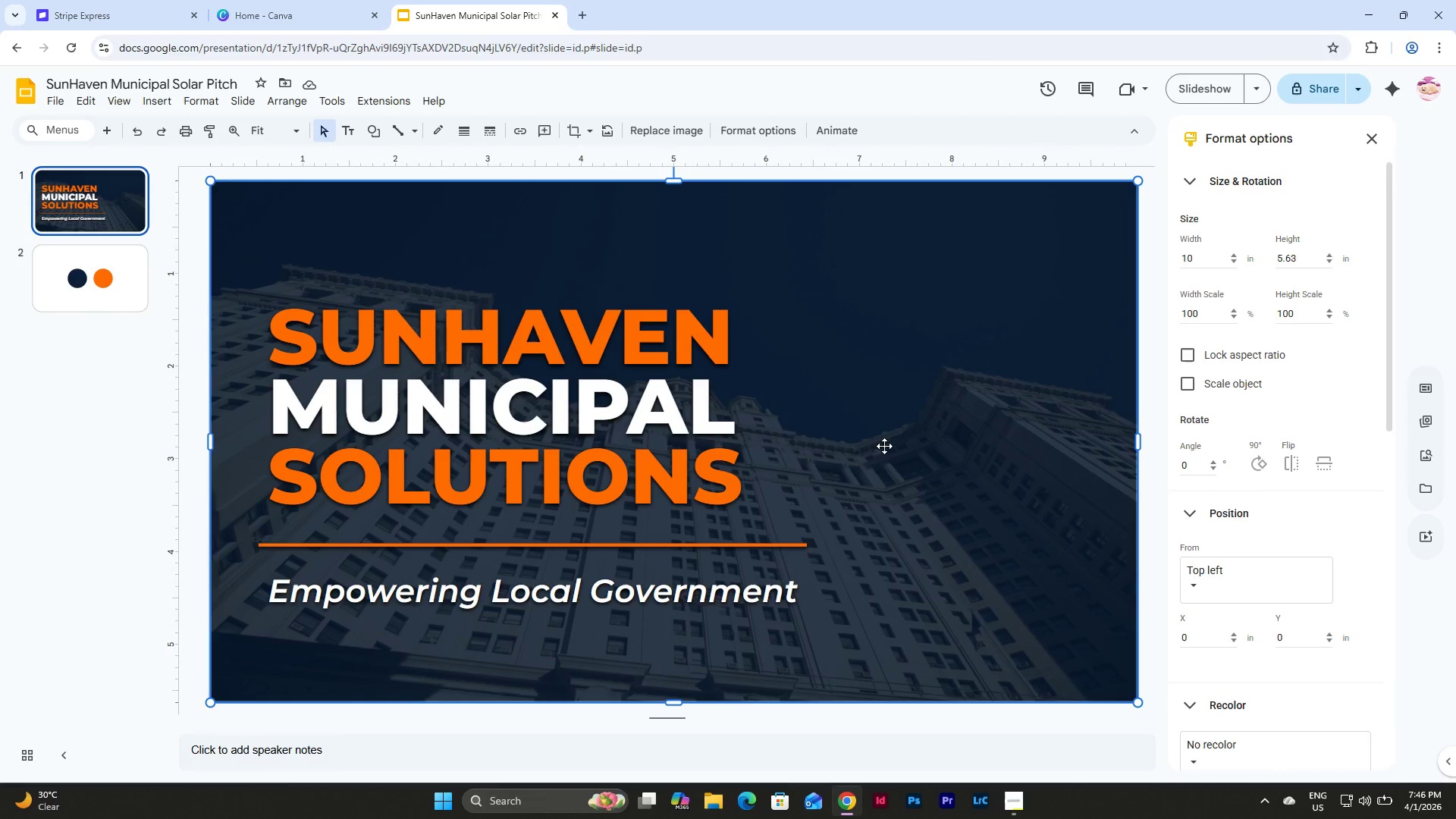 
hold_key(key=ControlLeft, duration=0.52)
 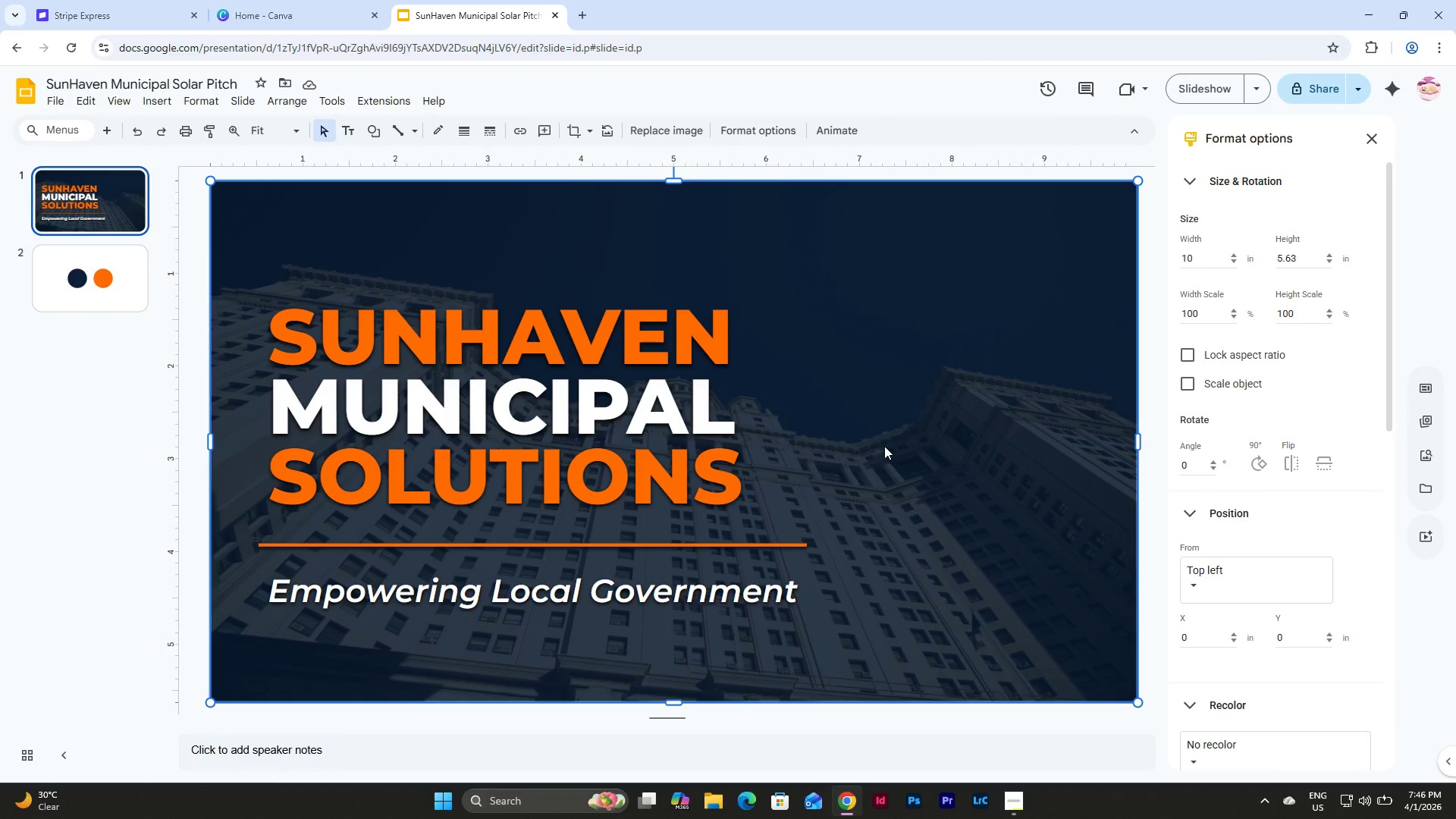 
key(Control+V)
 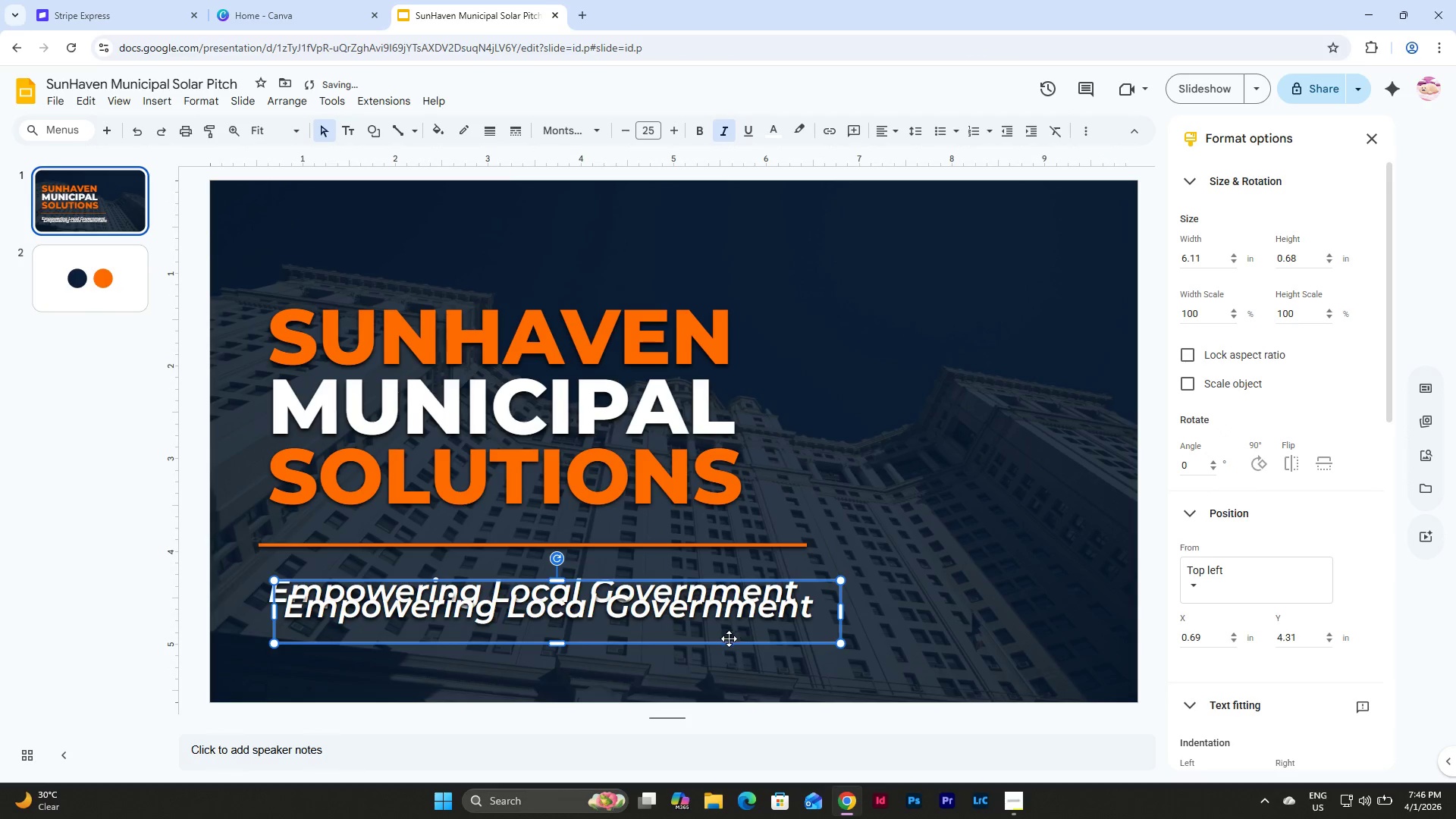 
left_click_drag(start_coordinate=[725, 643], to_coordinate=[699, 284])
 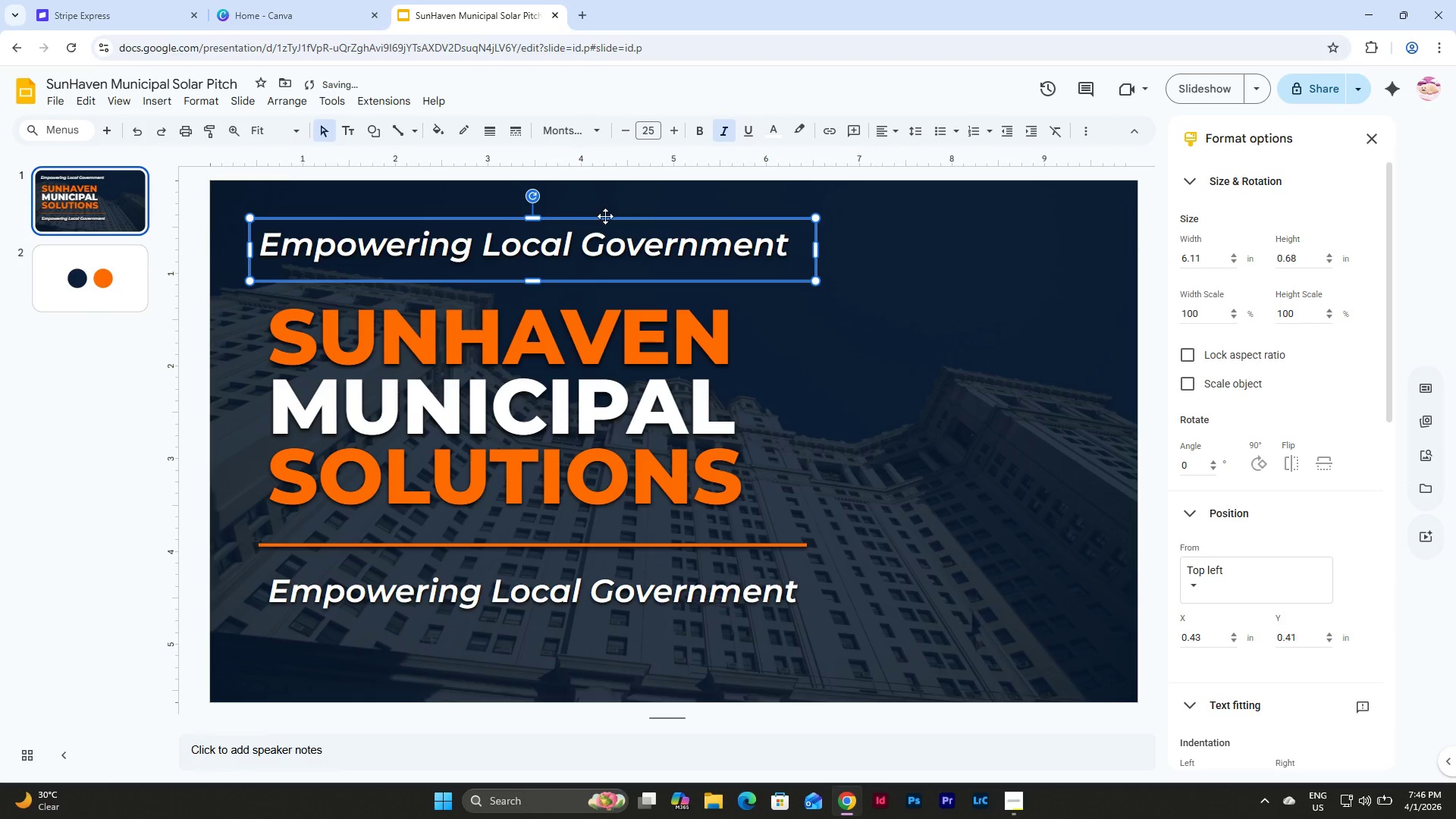 
left_click_drag(start_coordinate=[605, 218], to_coordinate=[605, 221])
 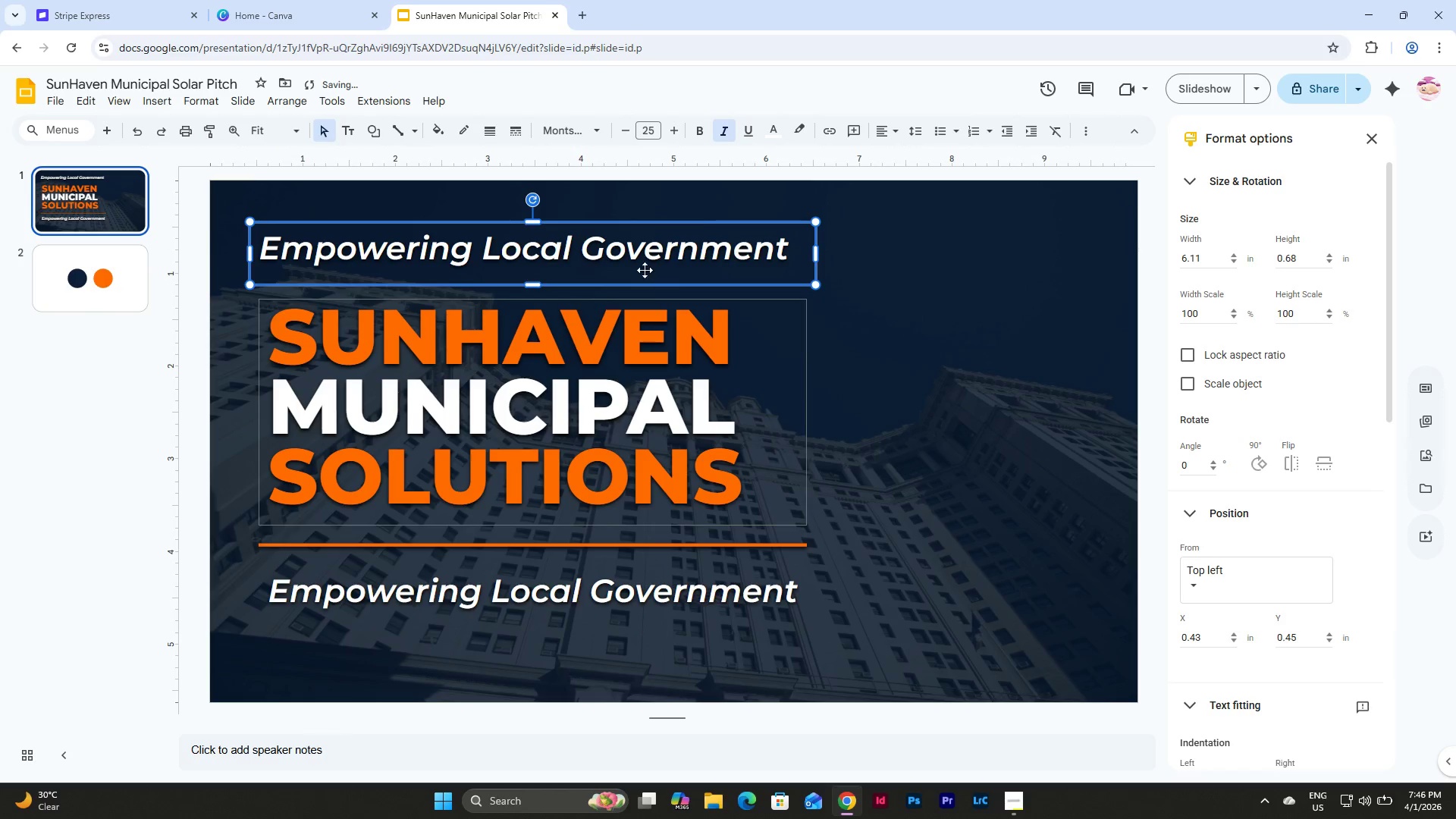 
left_click([698, 231])
 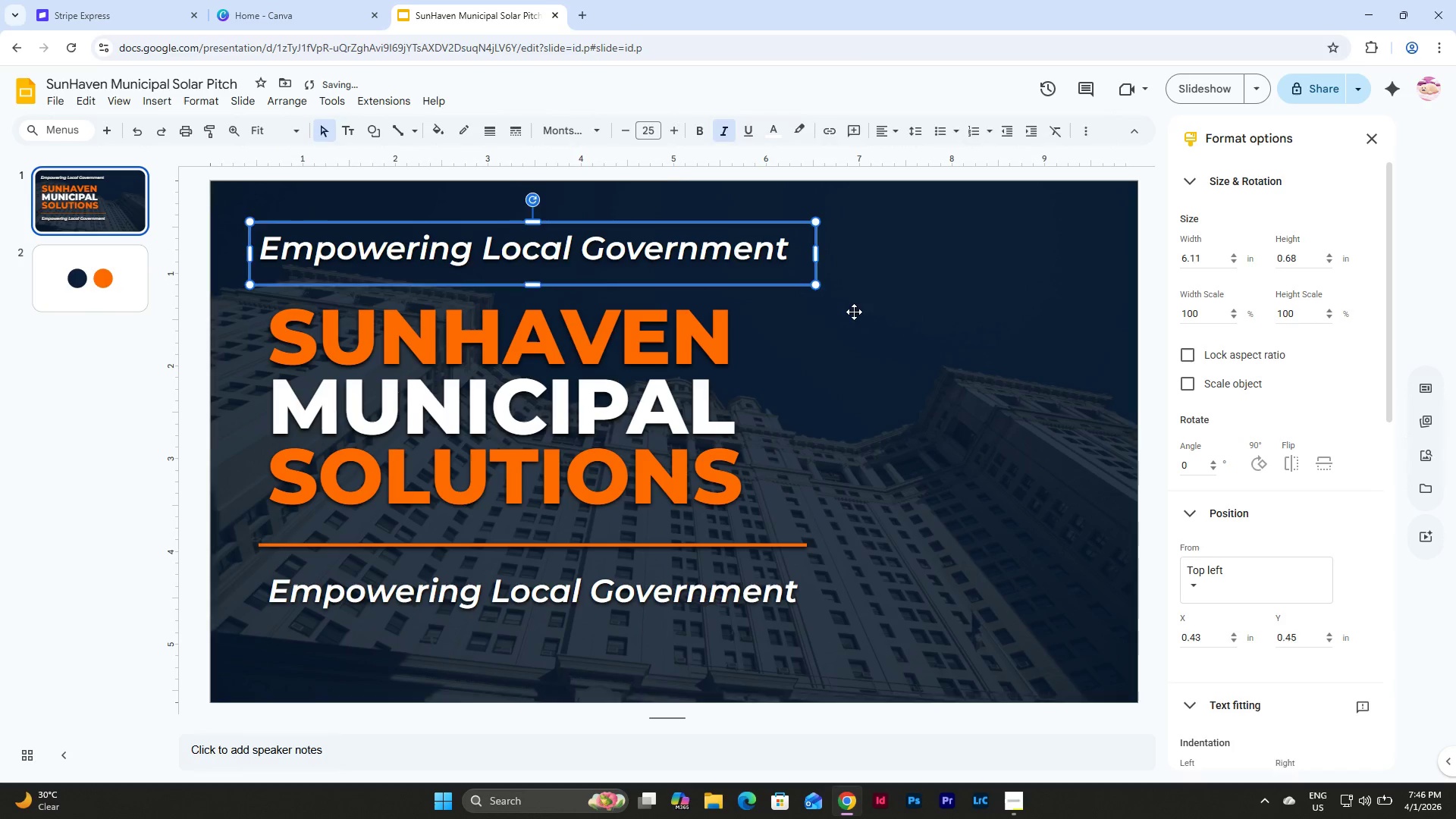 
double_click([765, 267])
 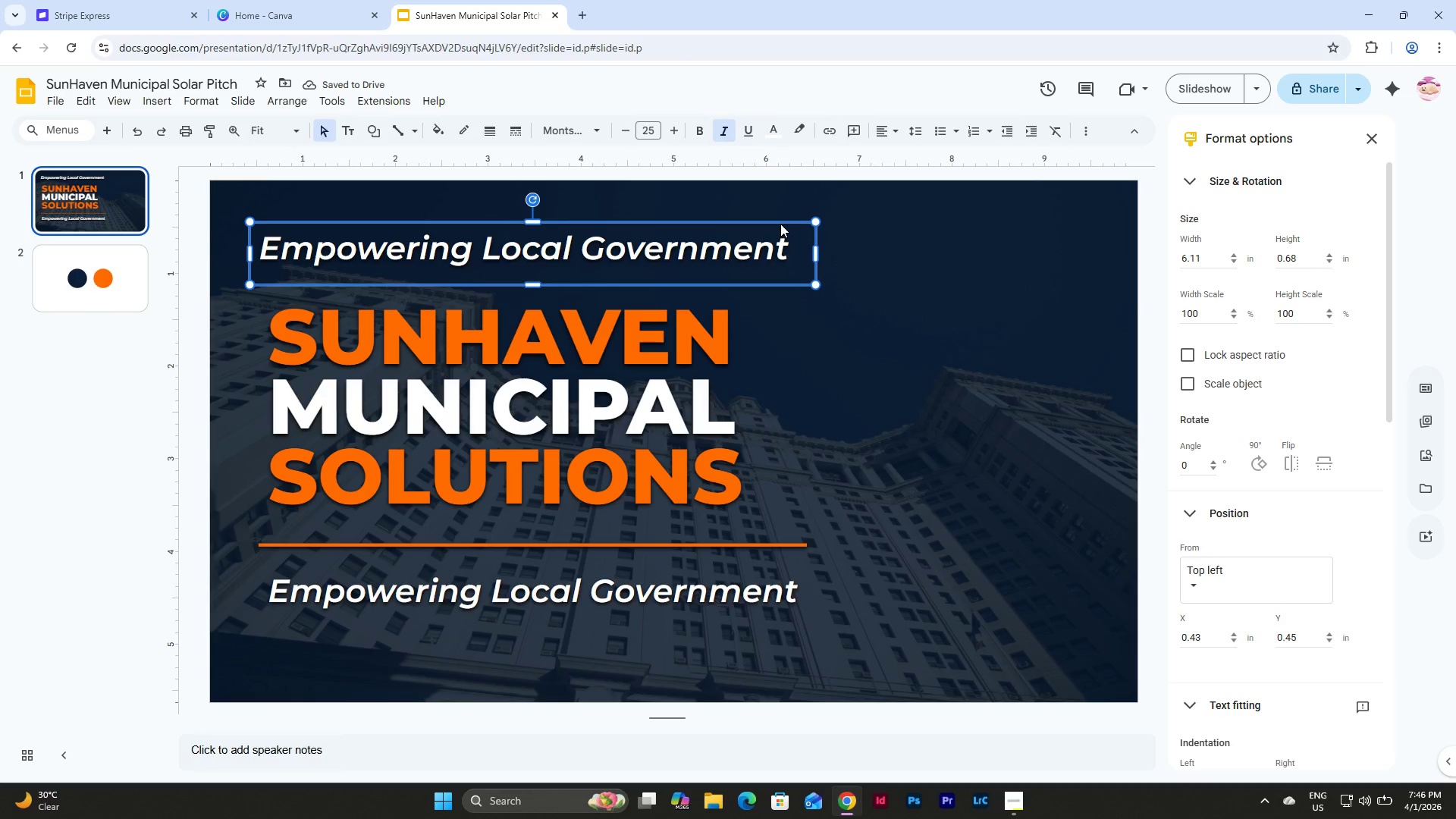 
left_click([780, 224])
 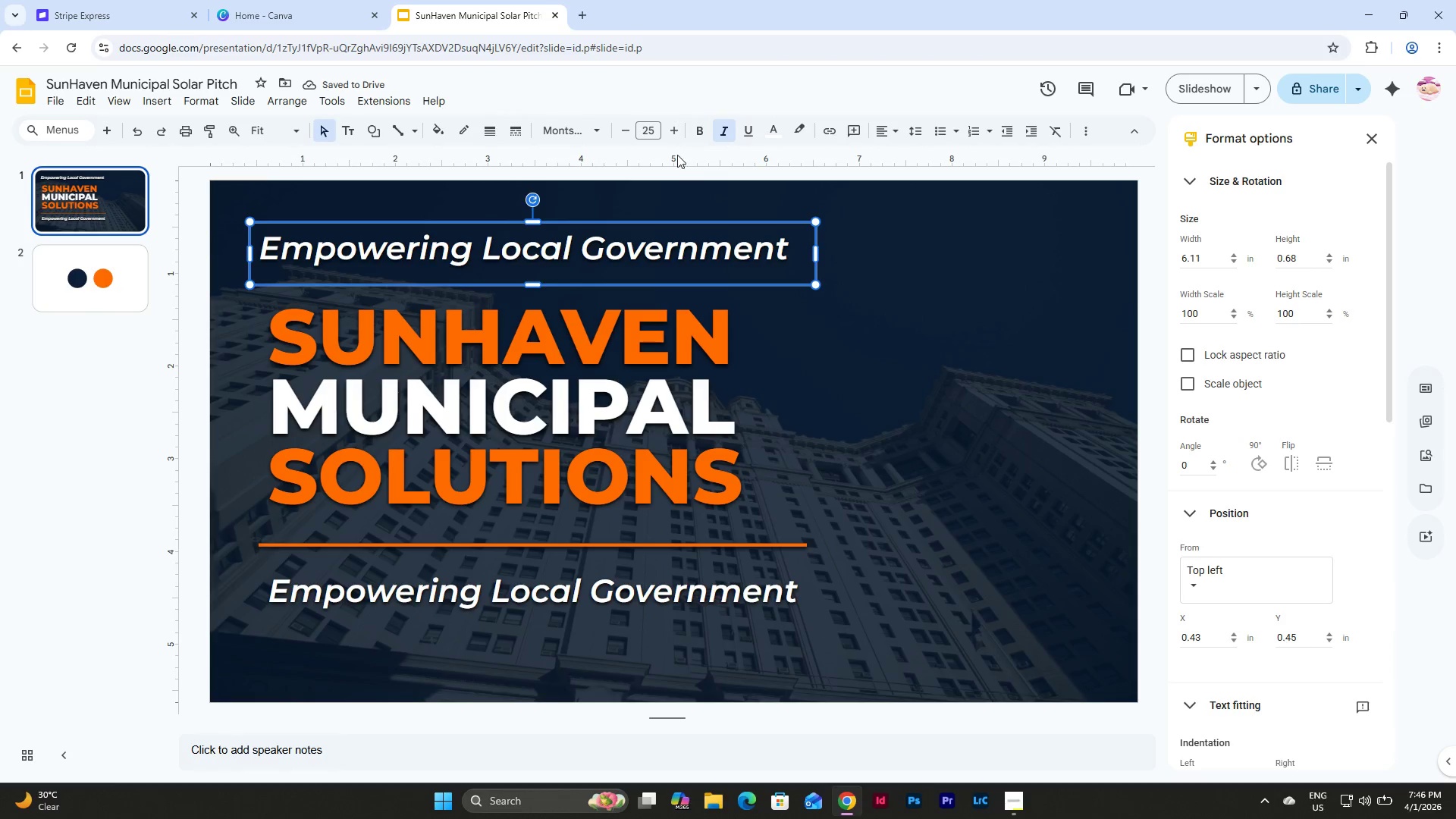 
left_click([655, 125])
 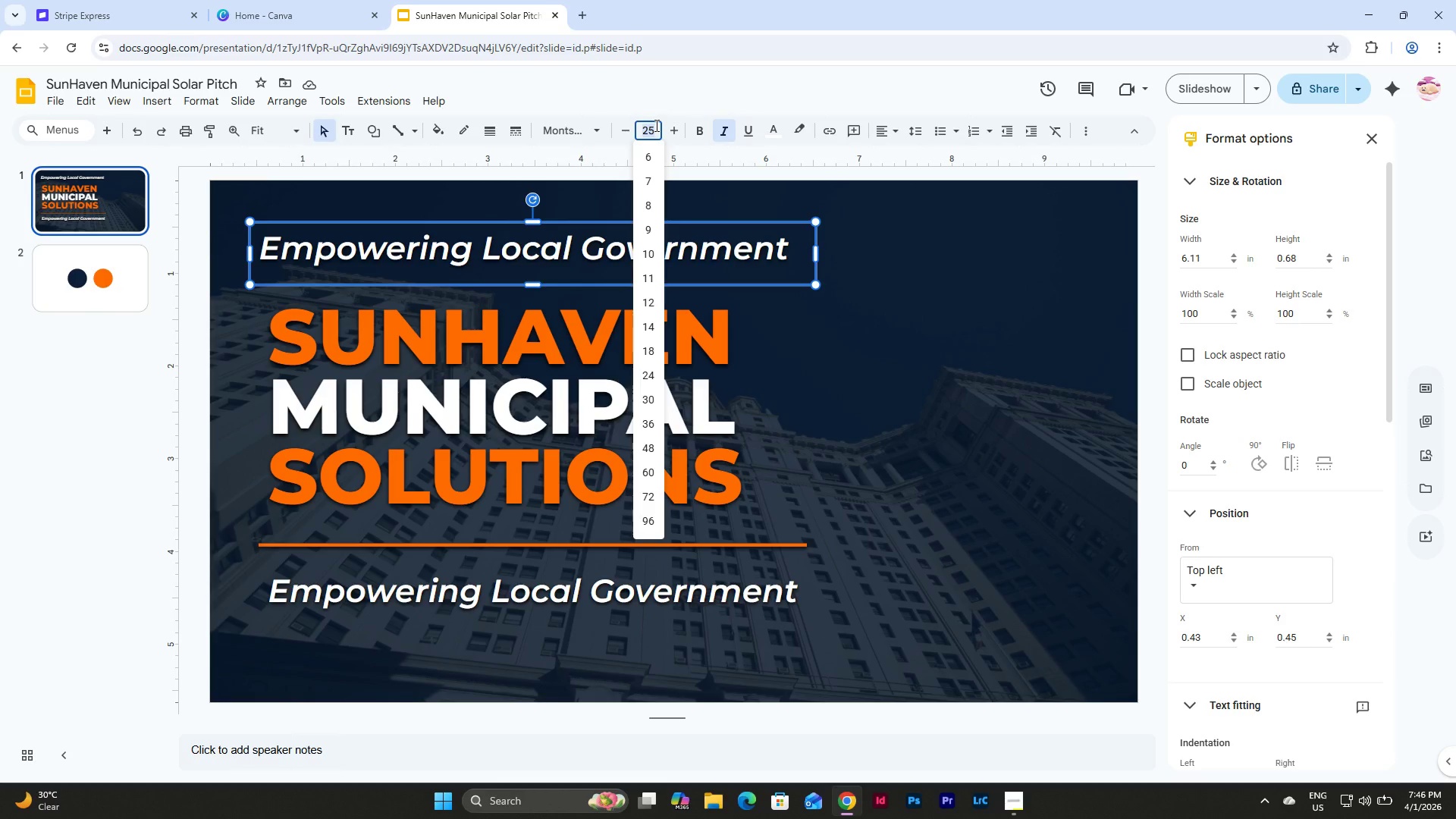 
key(Numpad2)
 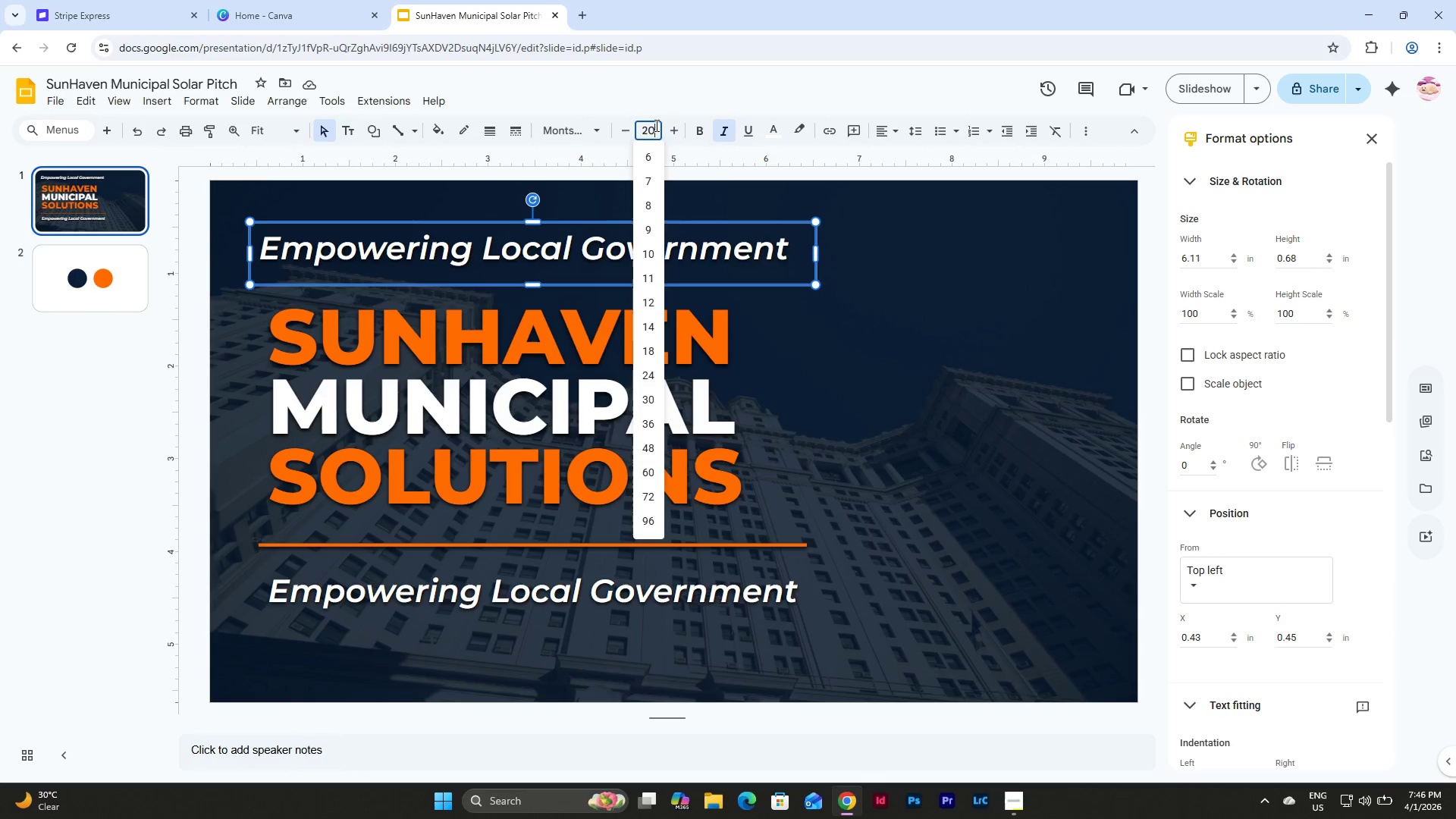 
key(Numpad0)
 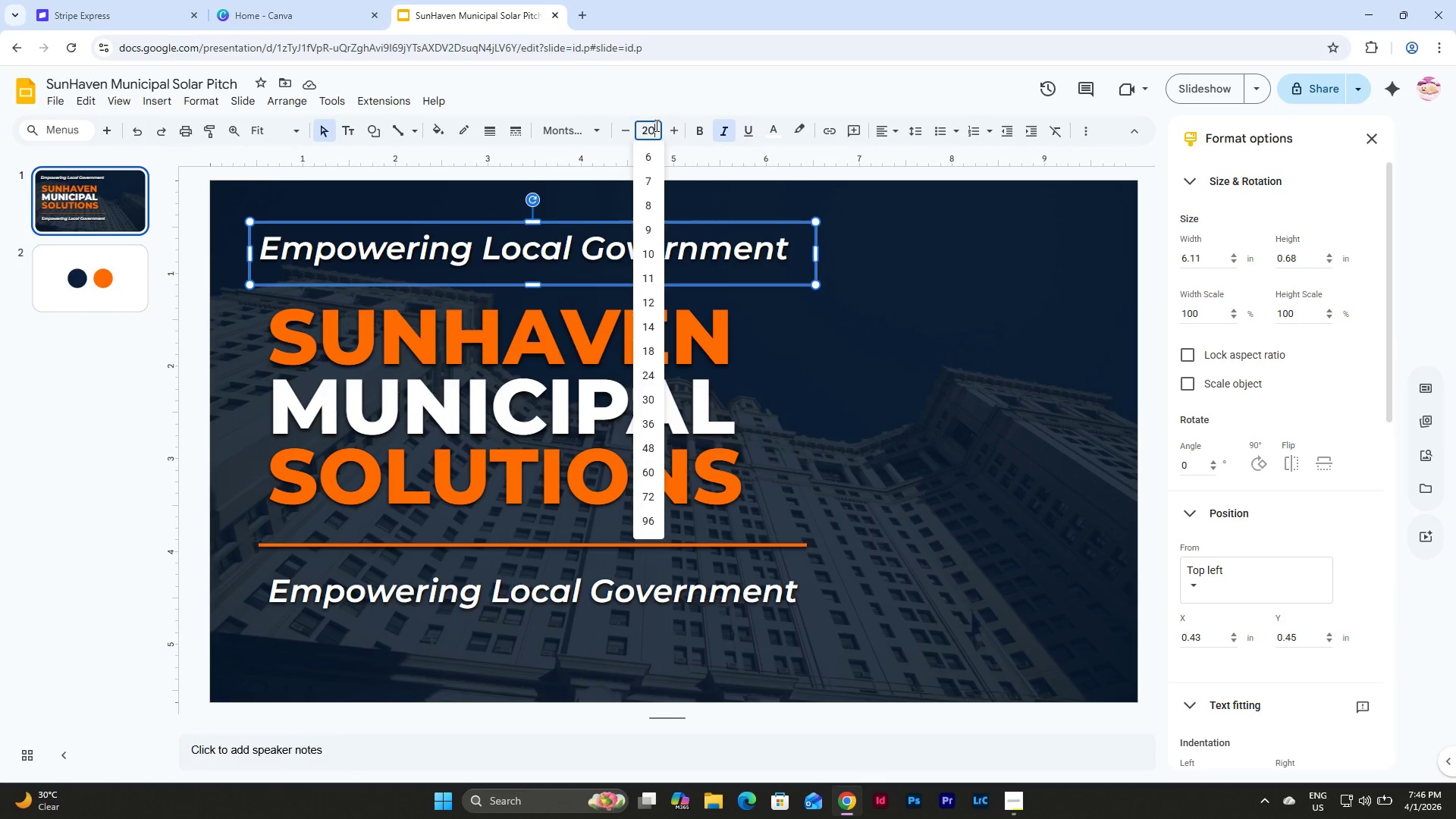 
key(NumpadEnter)
 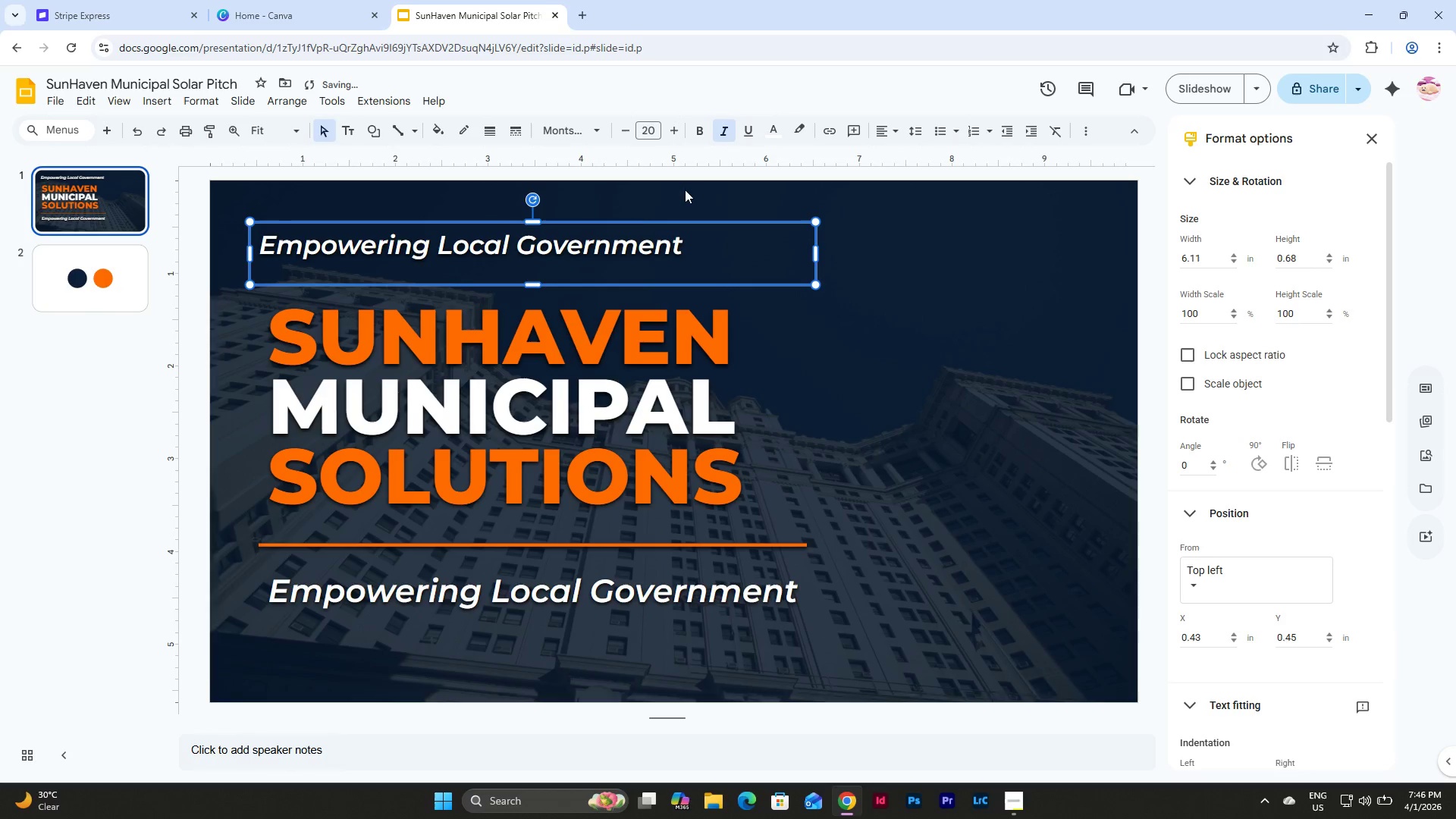 
left_click([679, 240])
 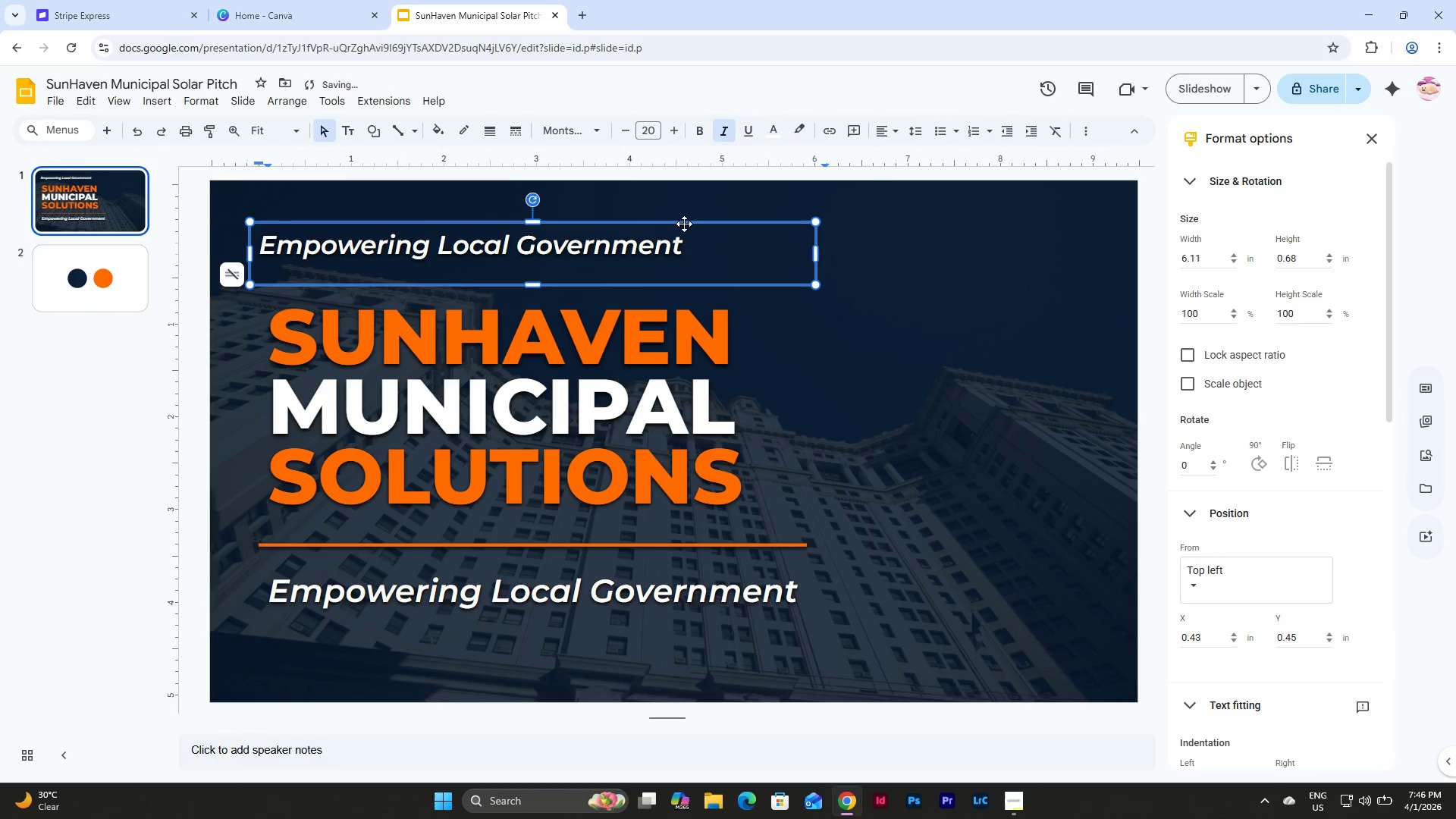 
left_click([684, 224])
 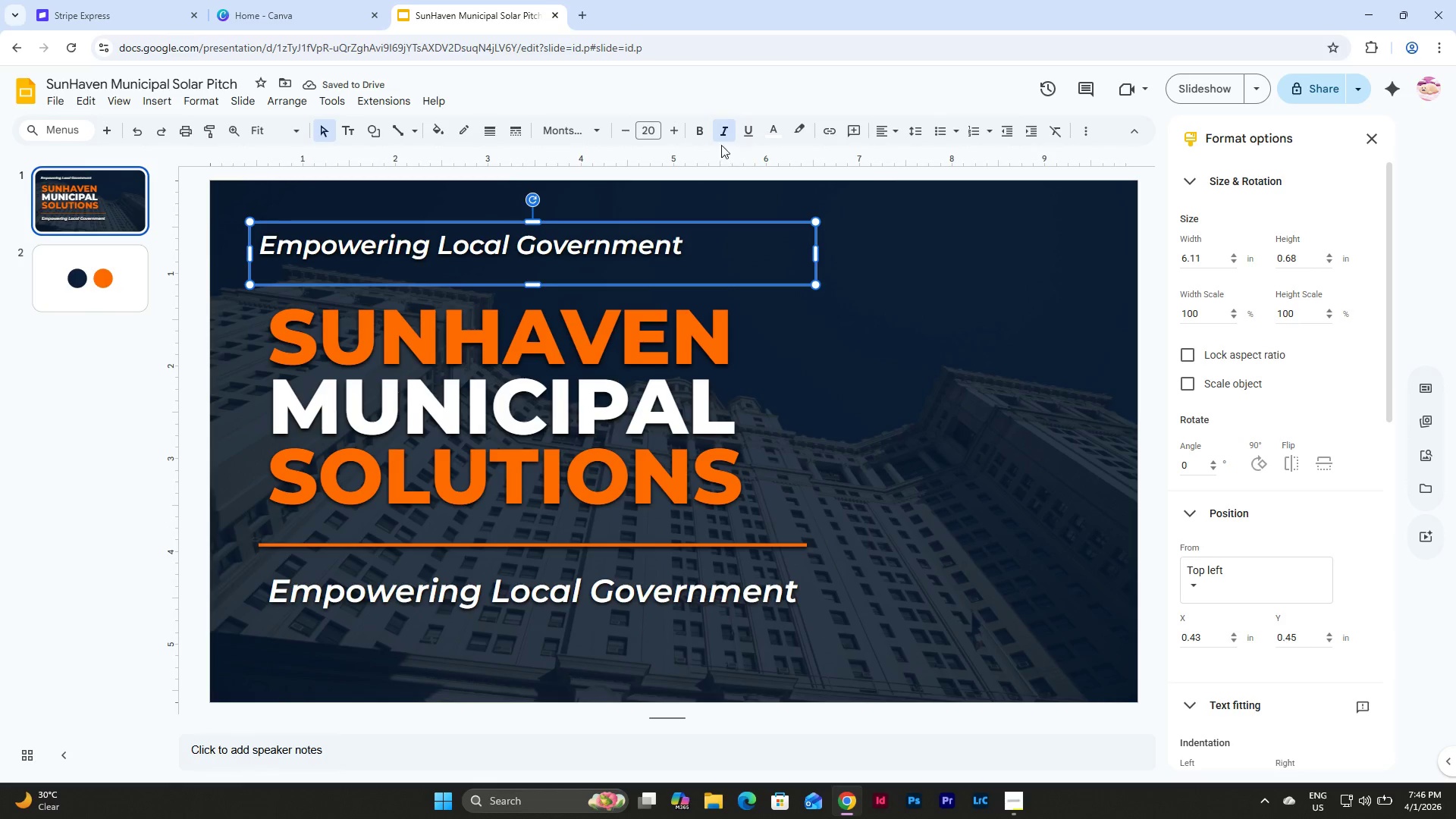 
left_click([725, 131])
 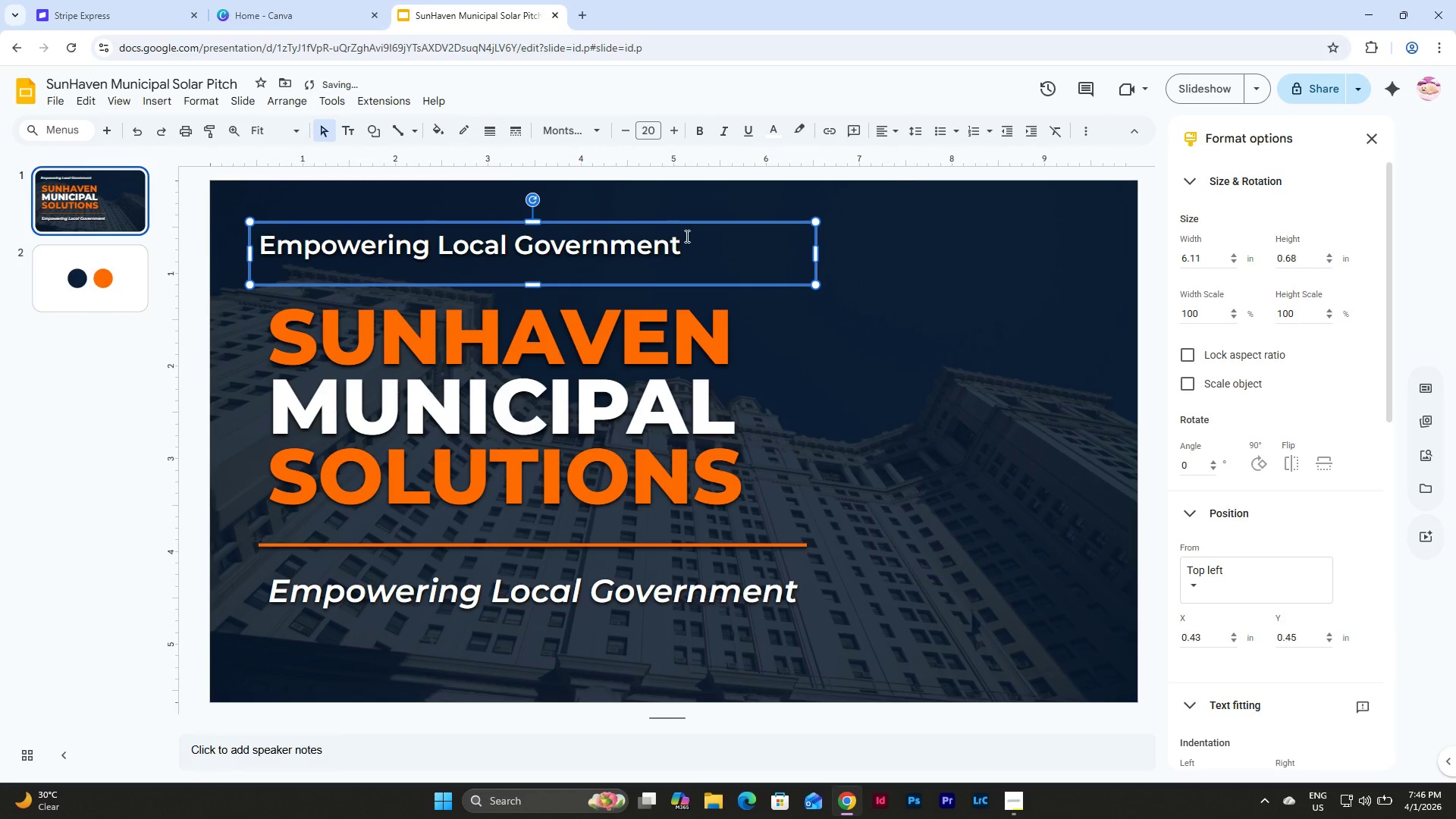 
left_click([686, 236])
 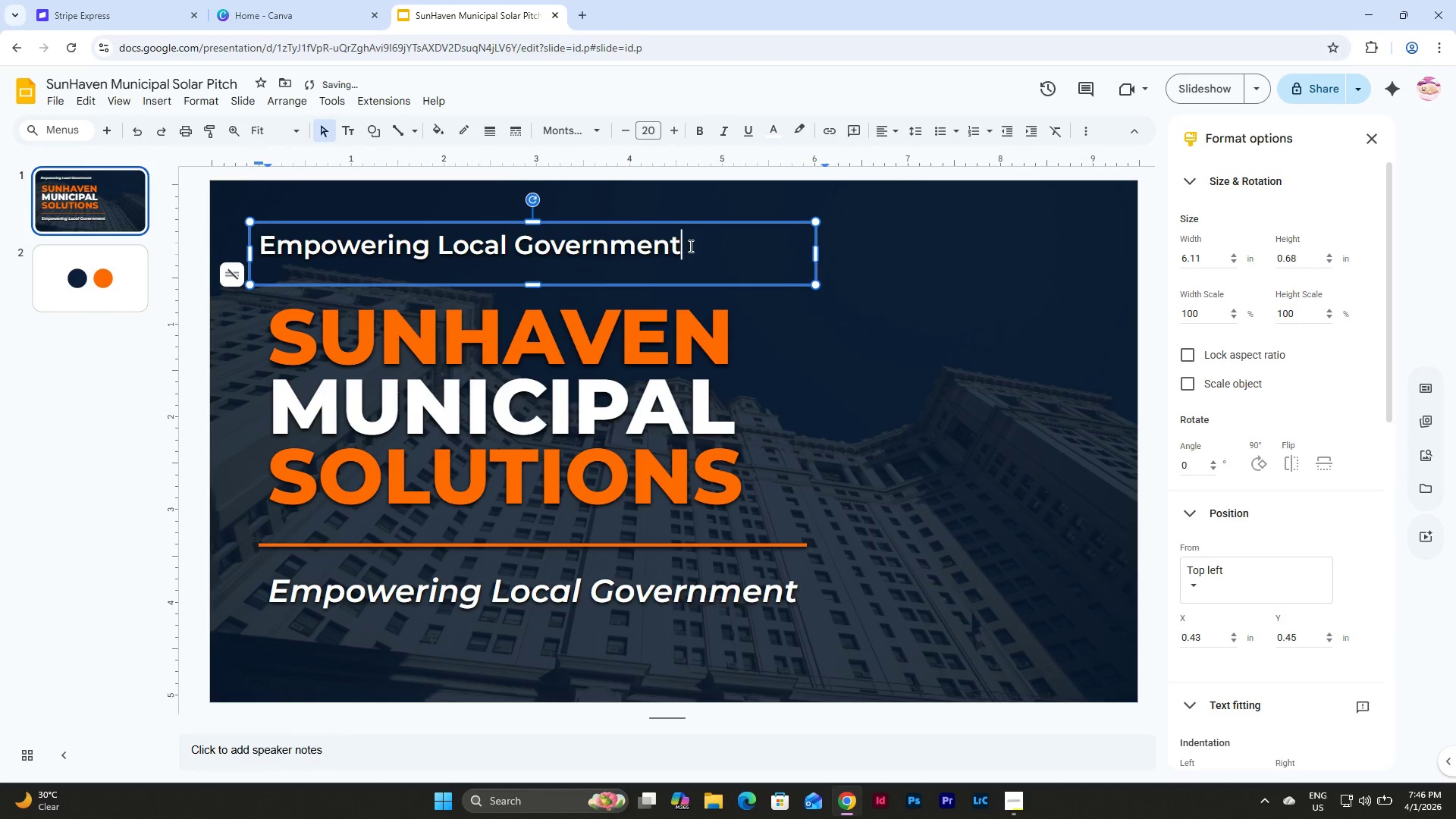 
left_click_drag(start_coordinate=[689, 246], to_coordinate=[235, 238])
 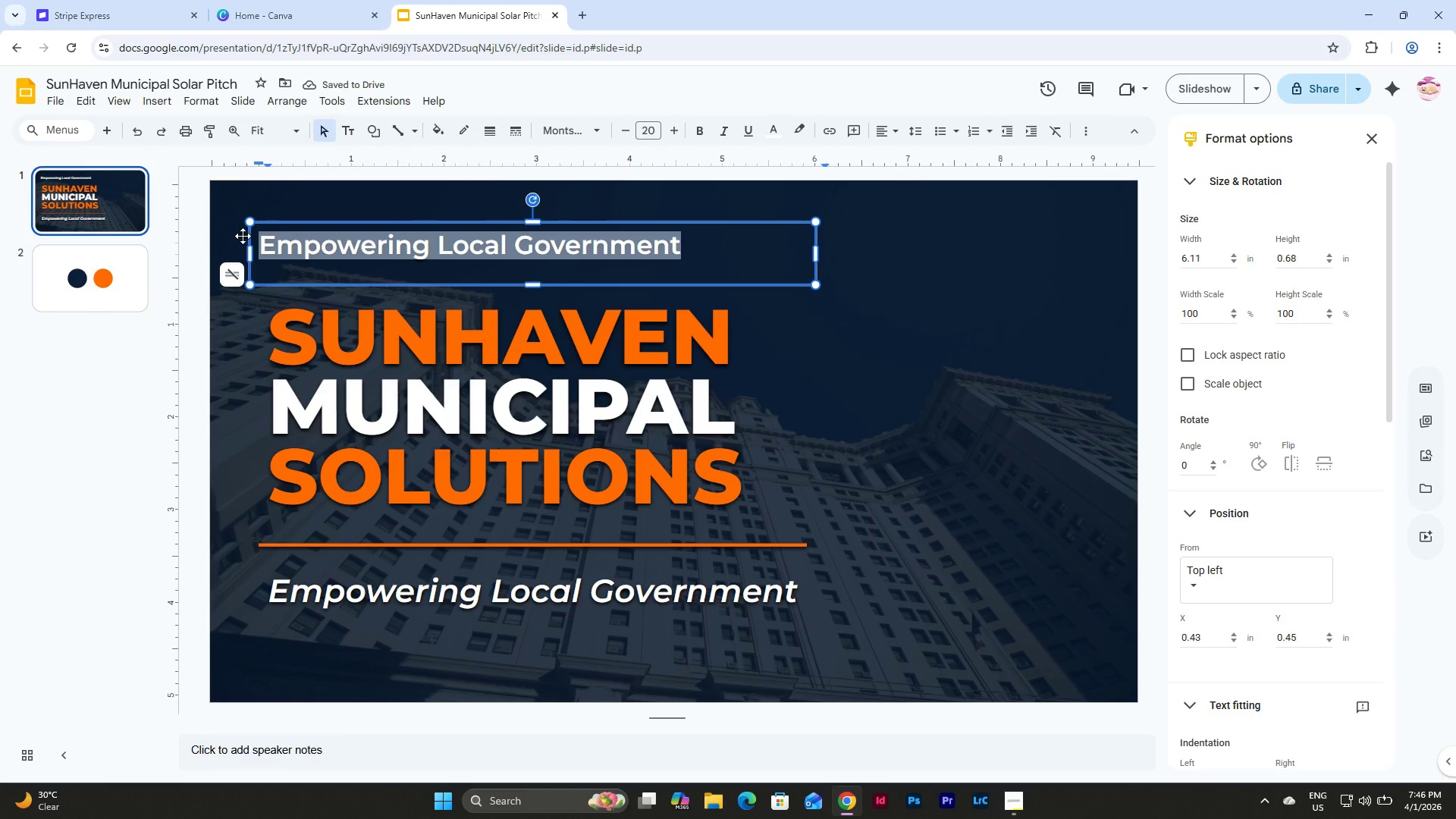 
type(SUN HA)
key(Backspace)
key(Backspace)
key(Backspace)
key(Backspace)
key(Backspace)
type(unHaven Syste,s)
key(Backspace)
key(Backspace)
type(ms)
 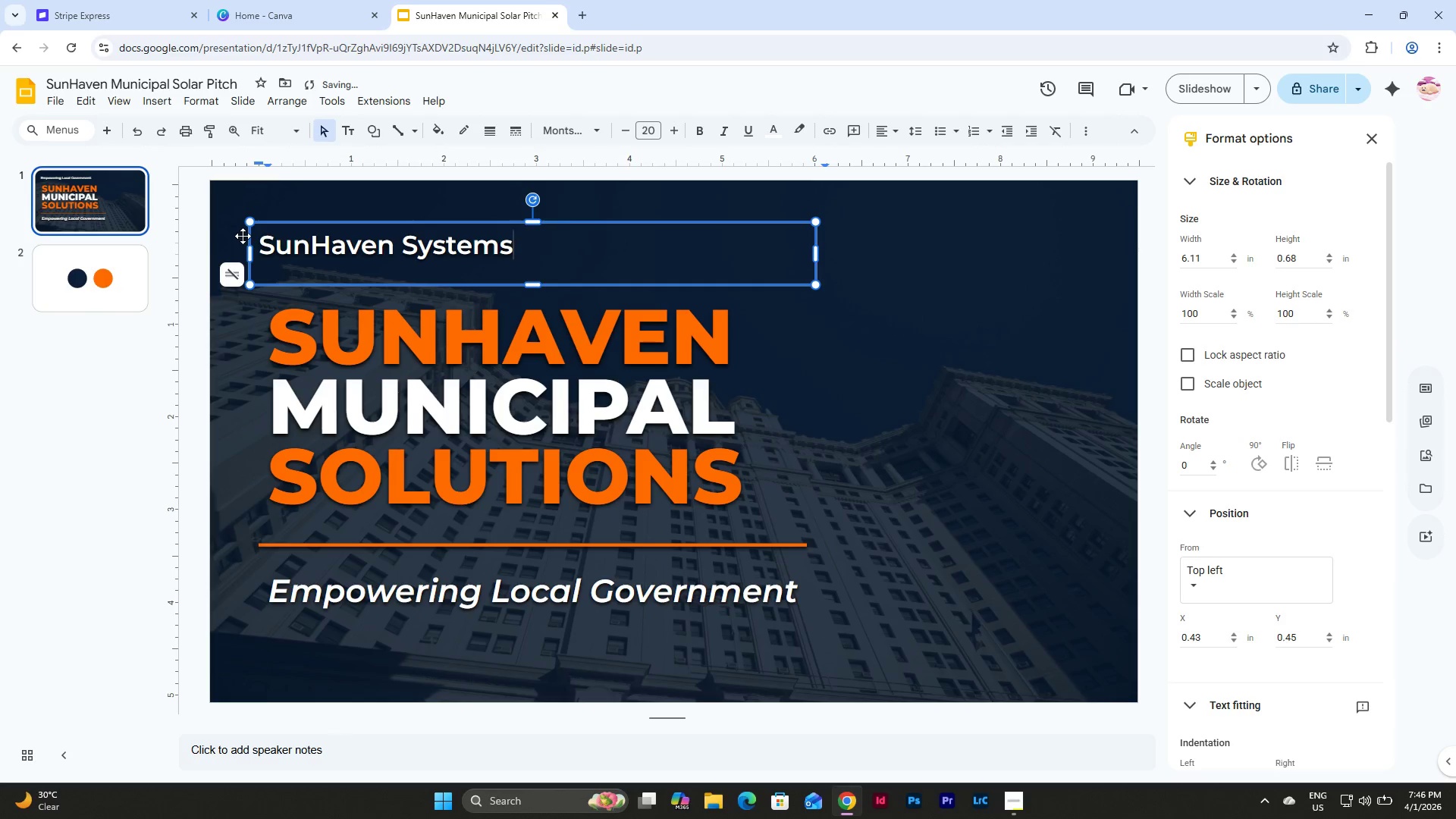 
left_click([1016, 799])